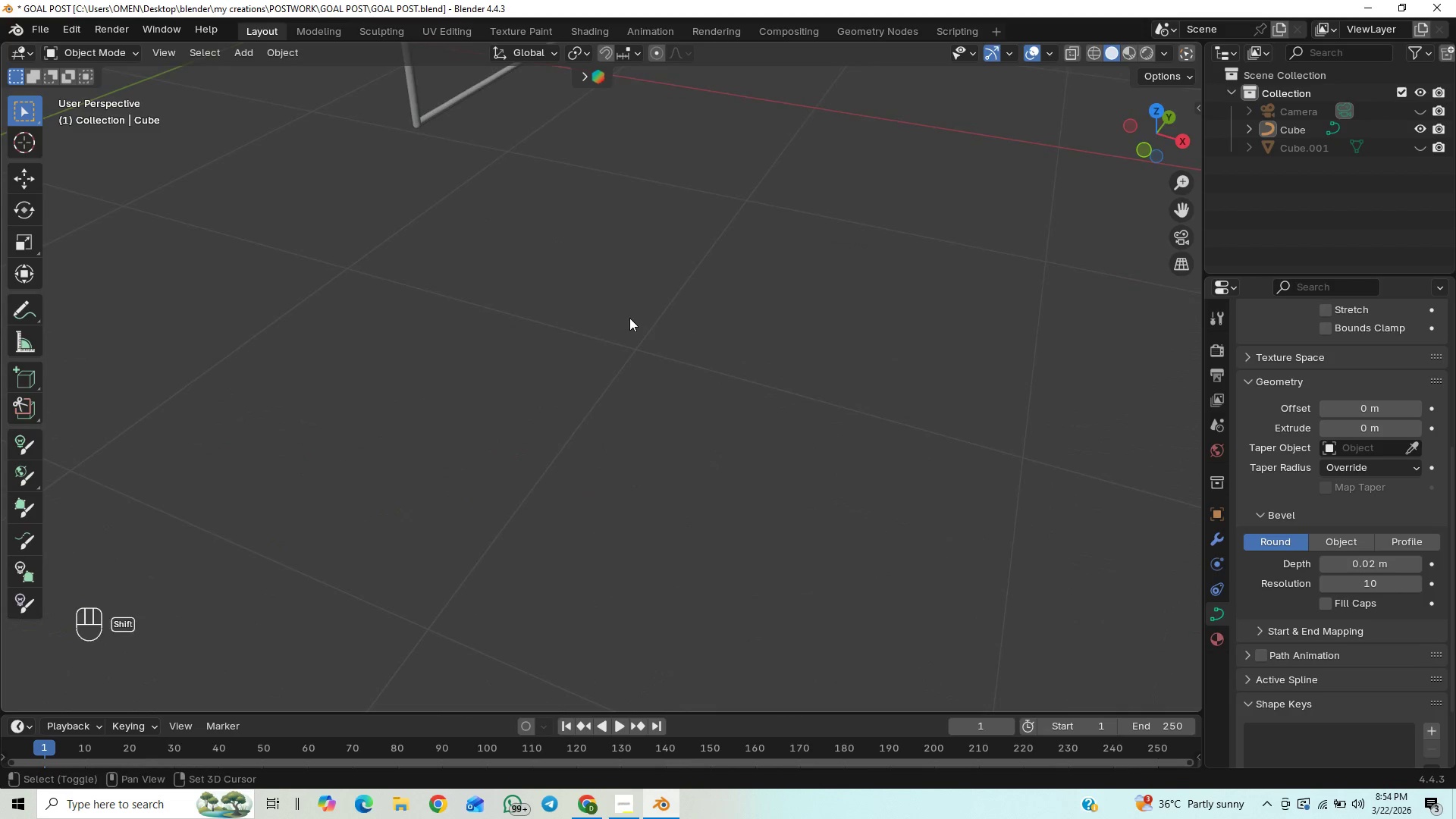 
scroll: coordinate [721, 201], scroll_direction: up, amount: 5.0
 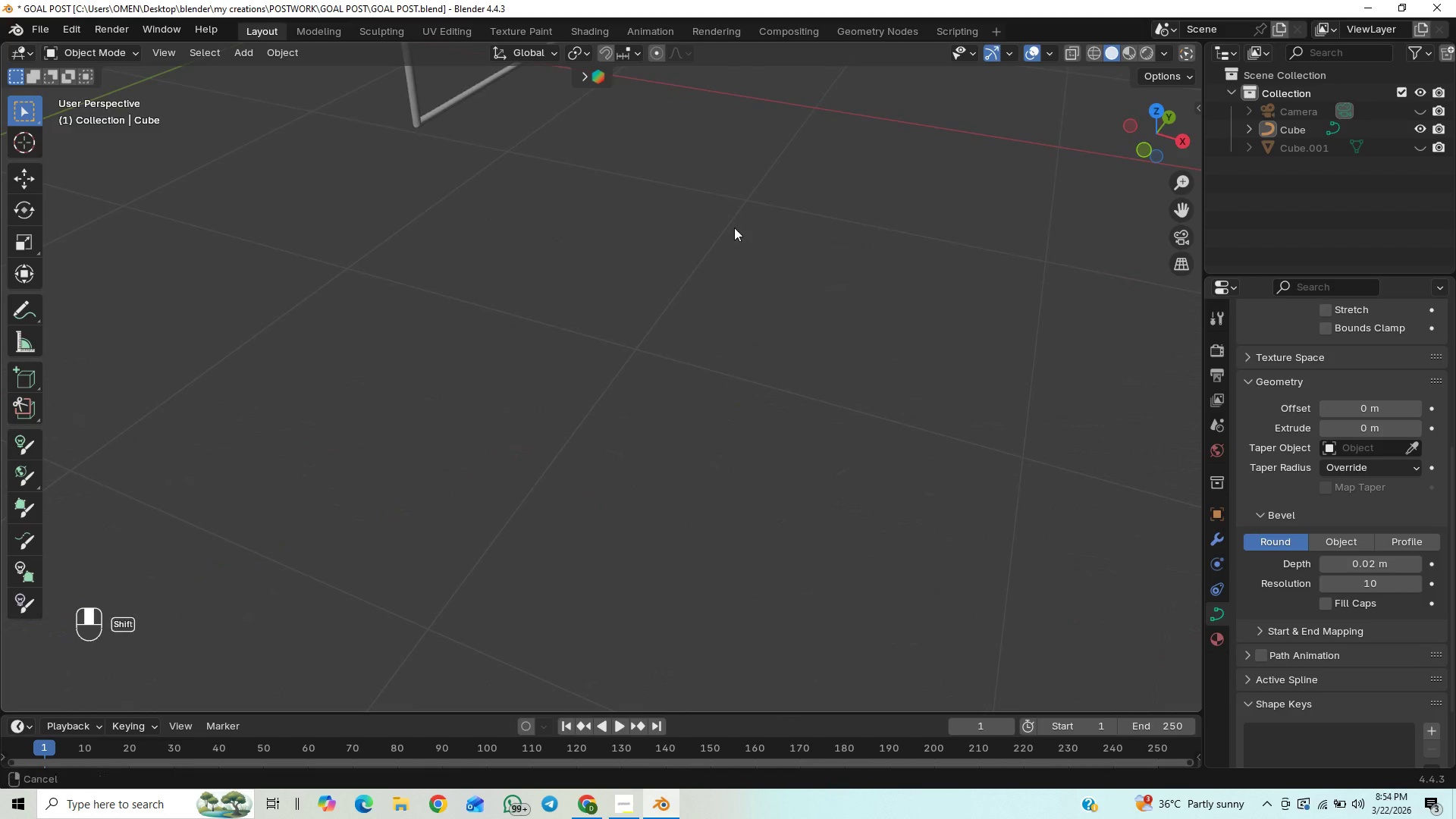 
key(Shift+ShiftLeft)
 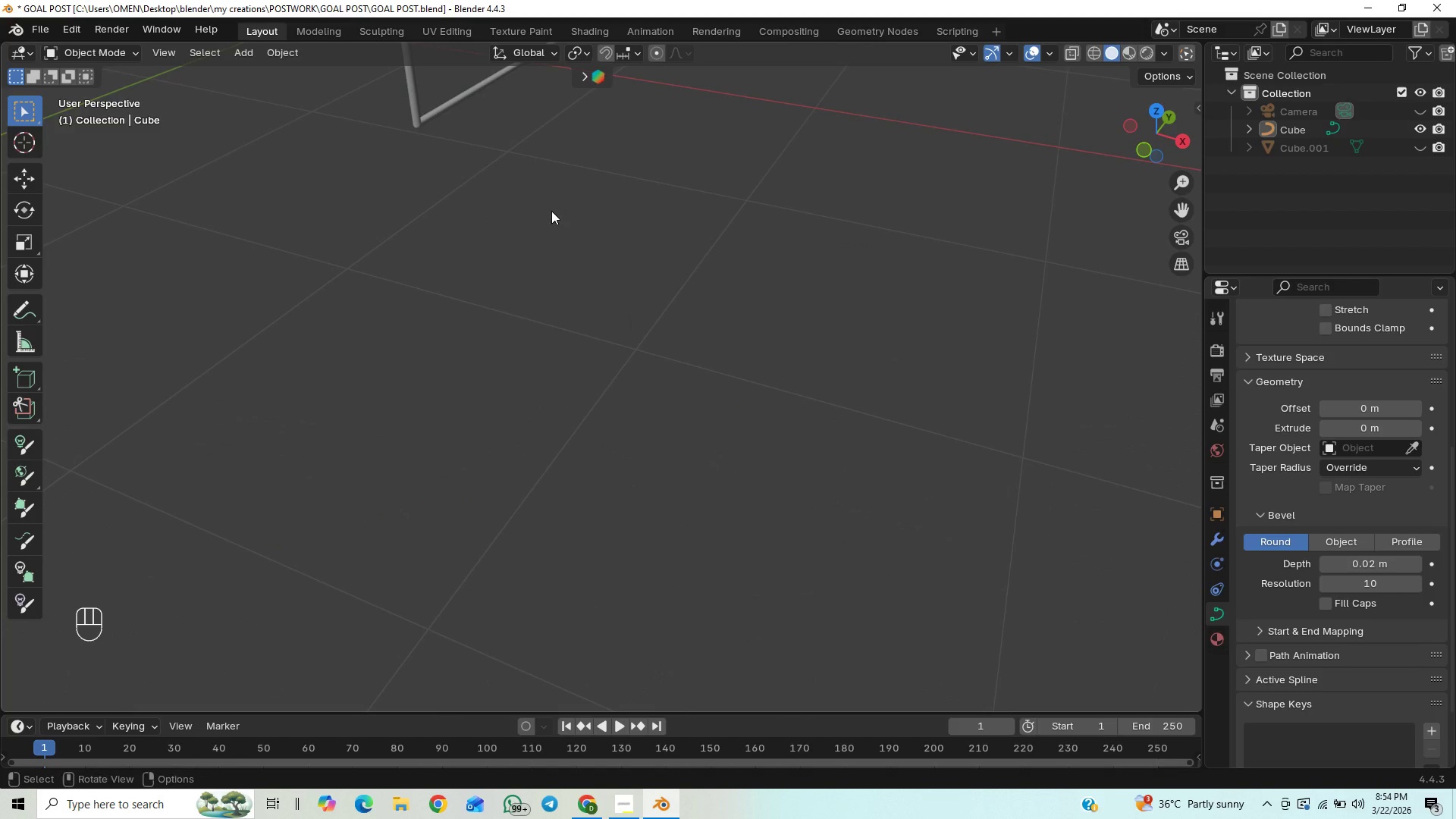 
hold_key(key=ShiftLeft, duration=0.55)
 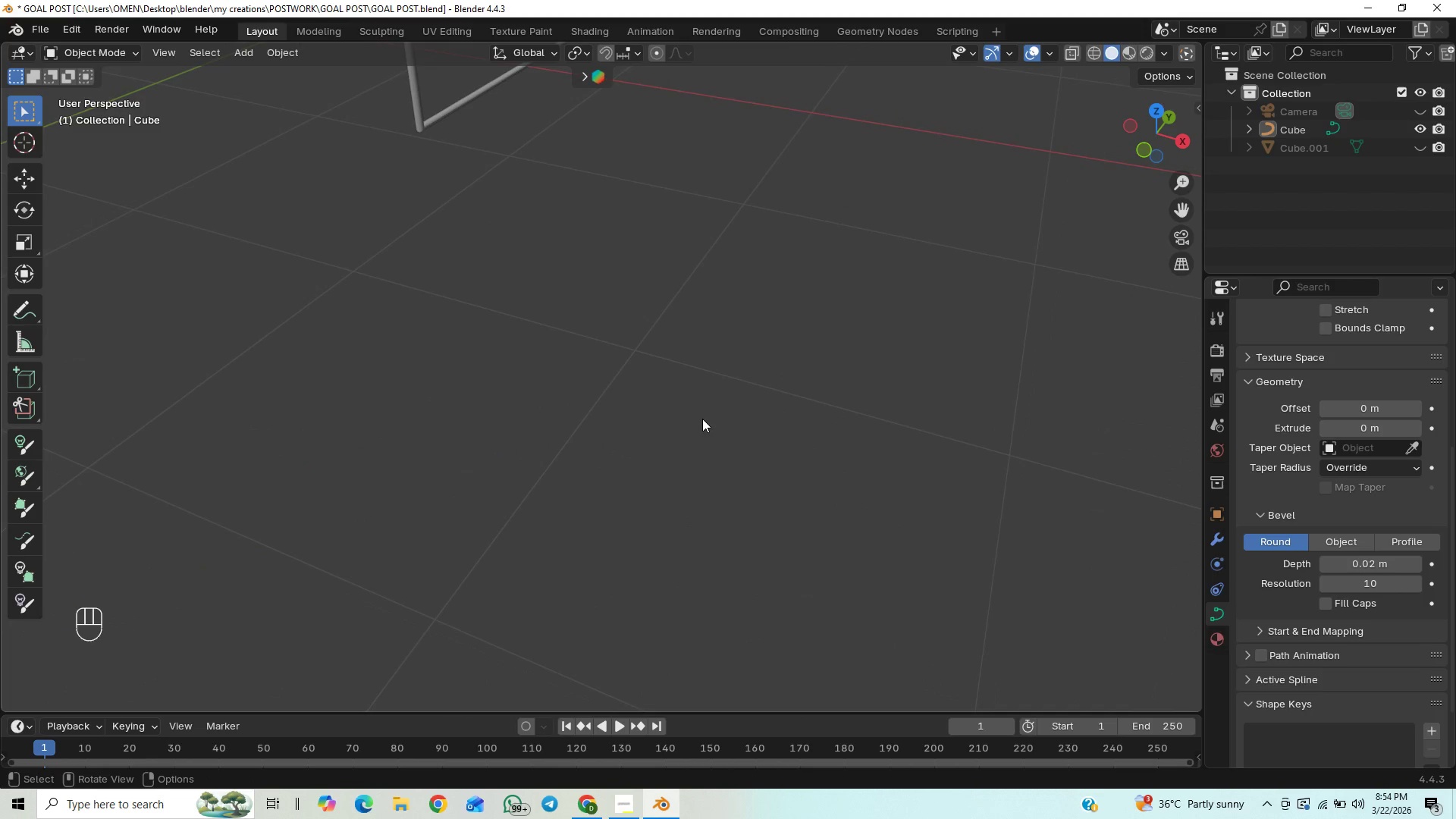 
hold_key(key=ShiftLeft, duration=0.59)
 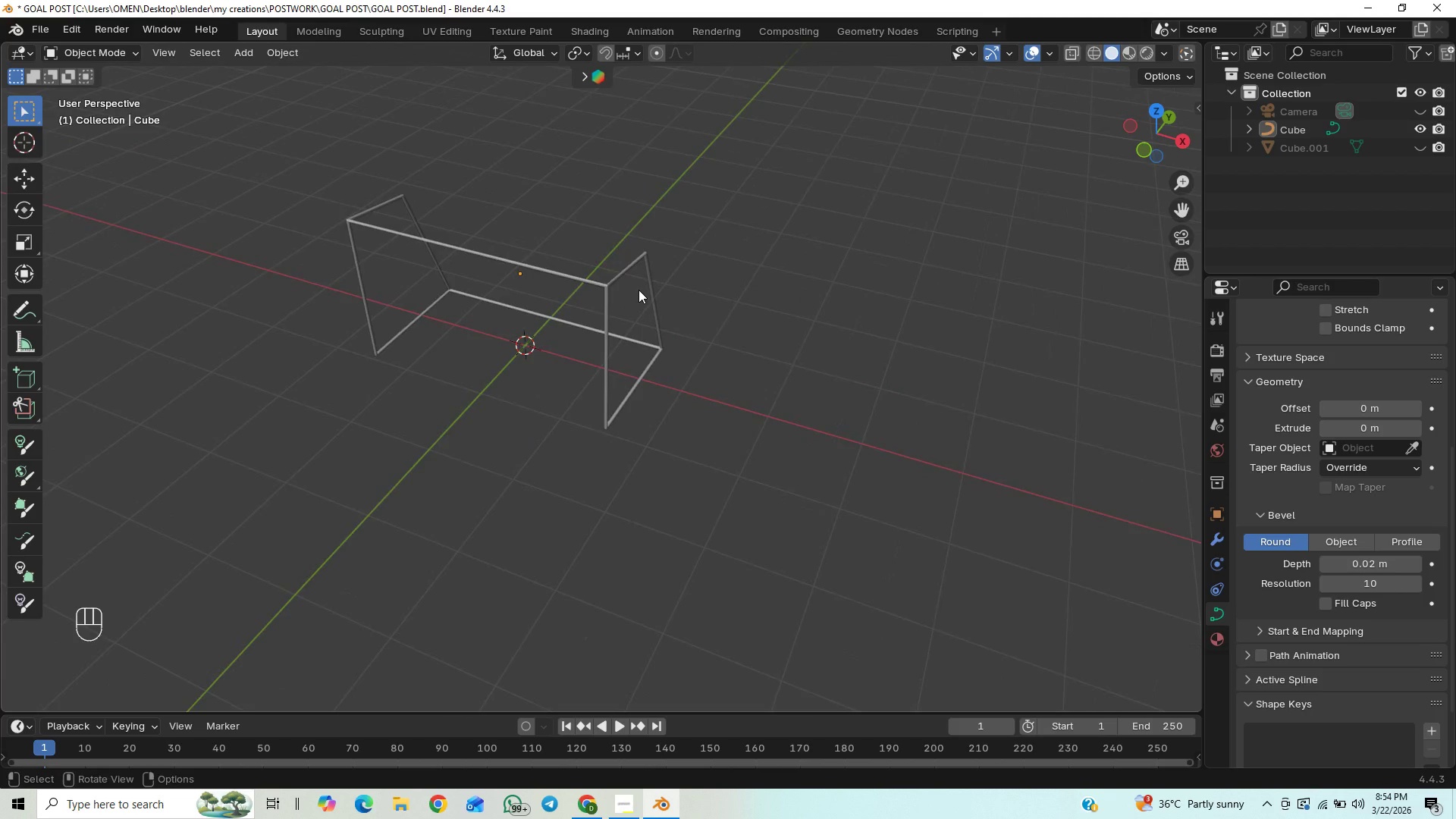 
scroll: coordinate [701, 419], scroll_direction: down, amount: 47.0
 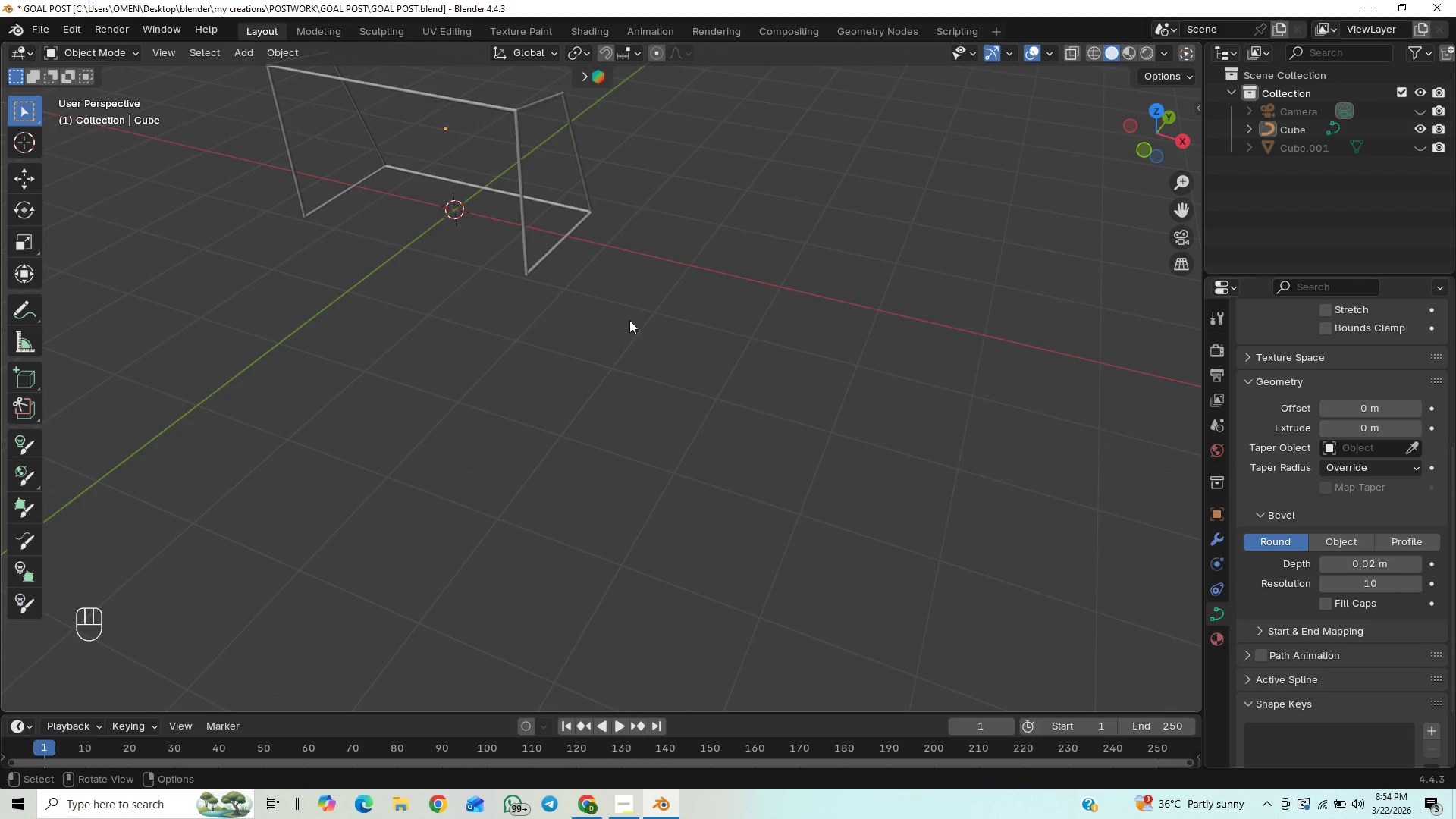 
hold_key(key=ShiftLeft, duration=0.38)
 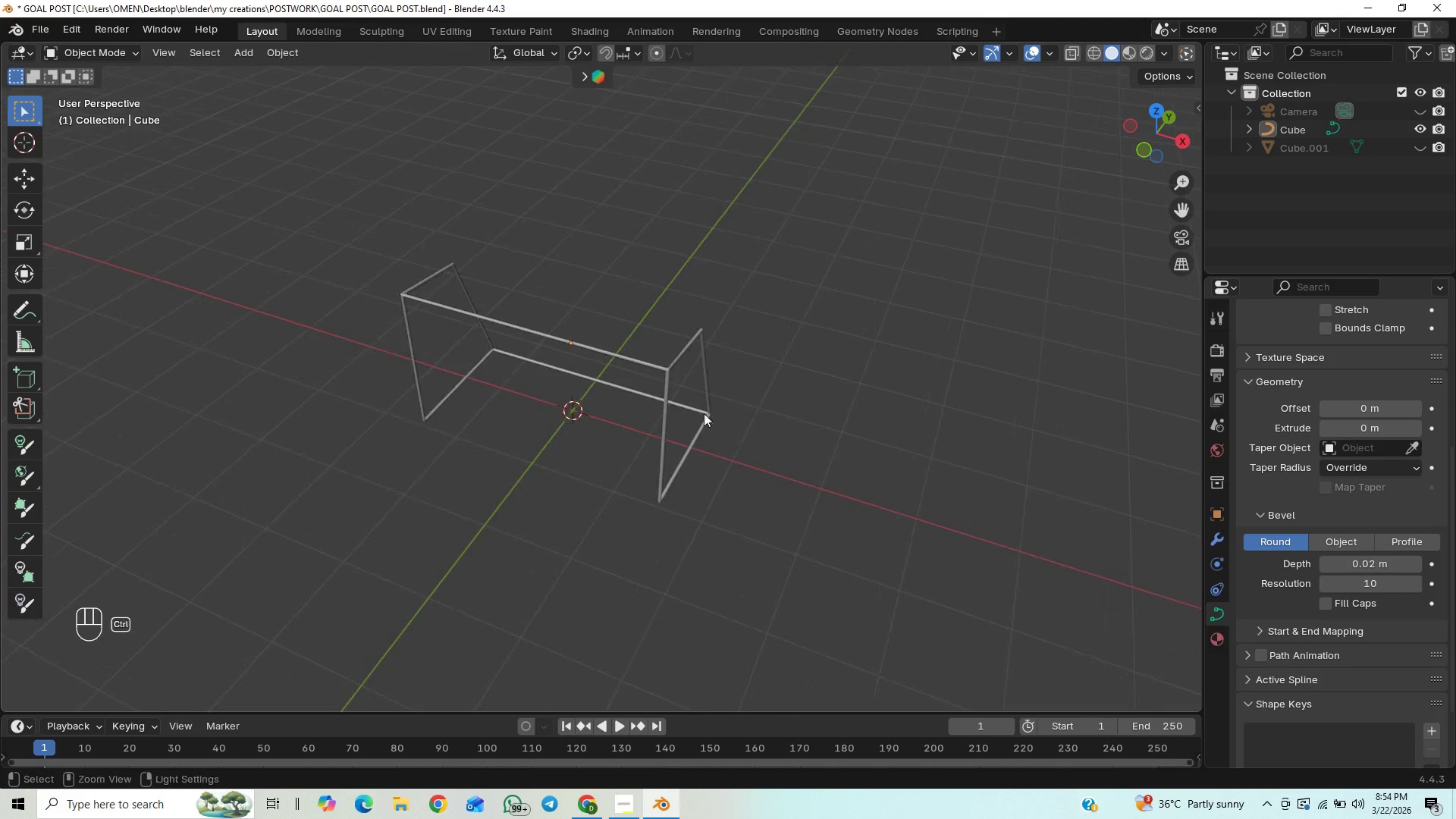 
hold_key(key=ControlLeft, duration=0.77)
scroll: coordinate [841, 189], scroll_direction: up, amount: 1.0
 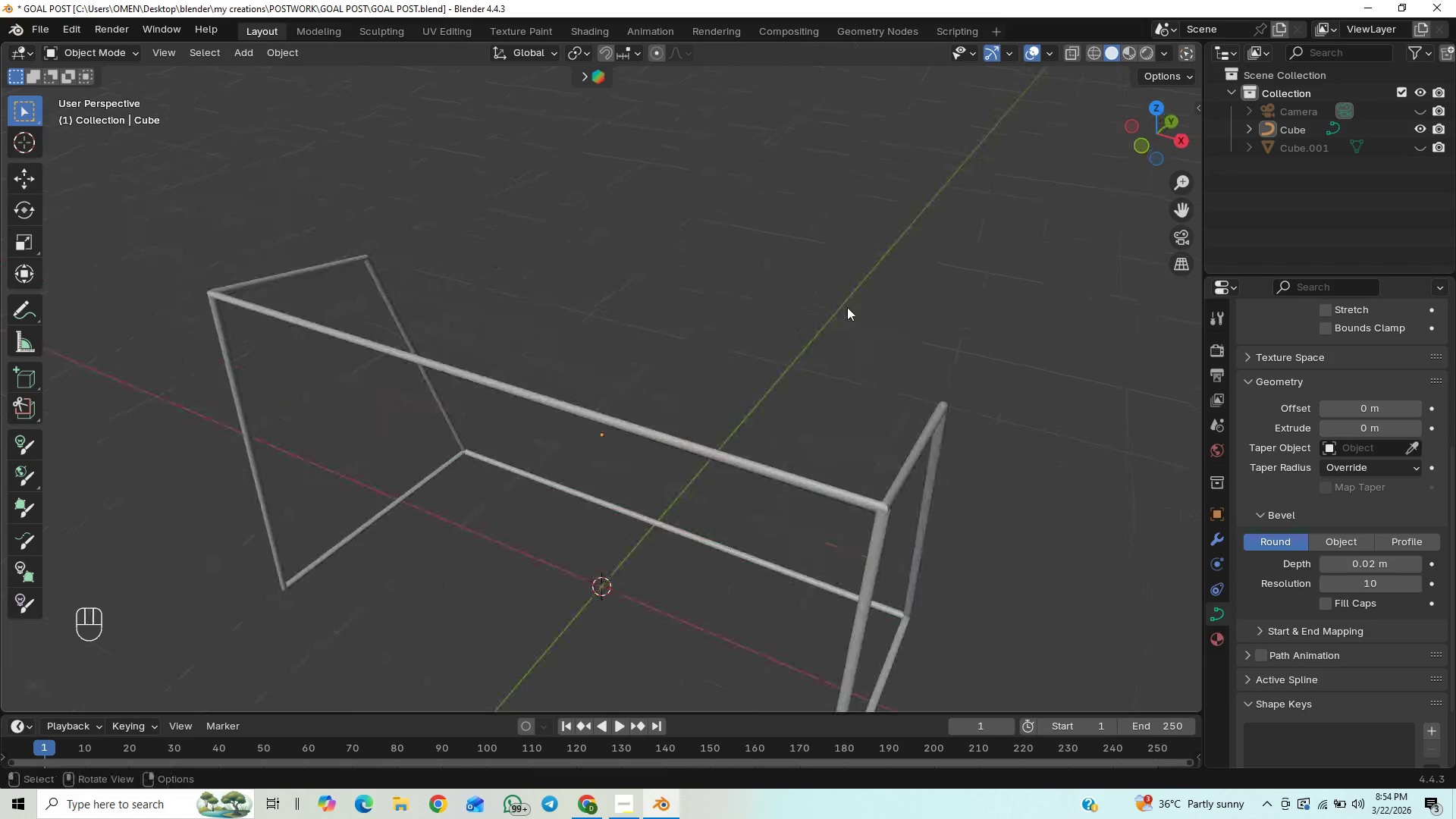 
hold_key(key=ShiftLeft, duration=0.66)
scroll: coordinate [957, 397], scroll_direction: up, amount: 3.0
 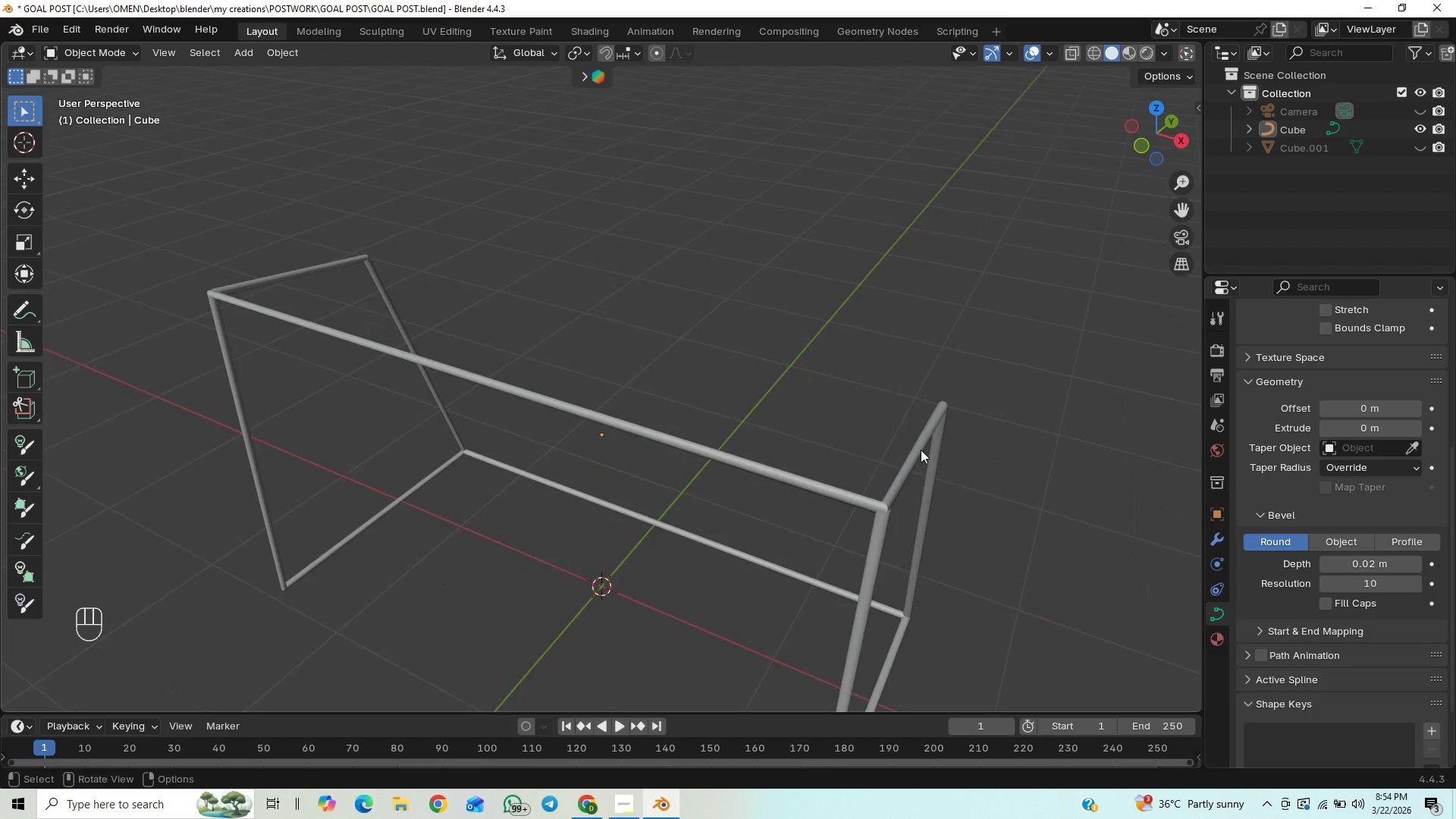 
hold_key(key=ShiftLeft, duration=0.67)
 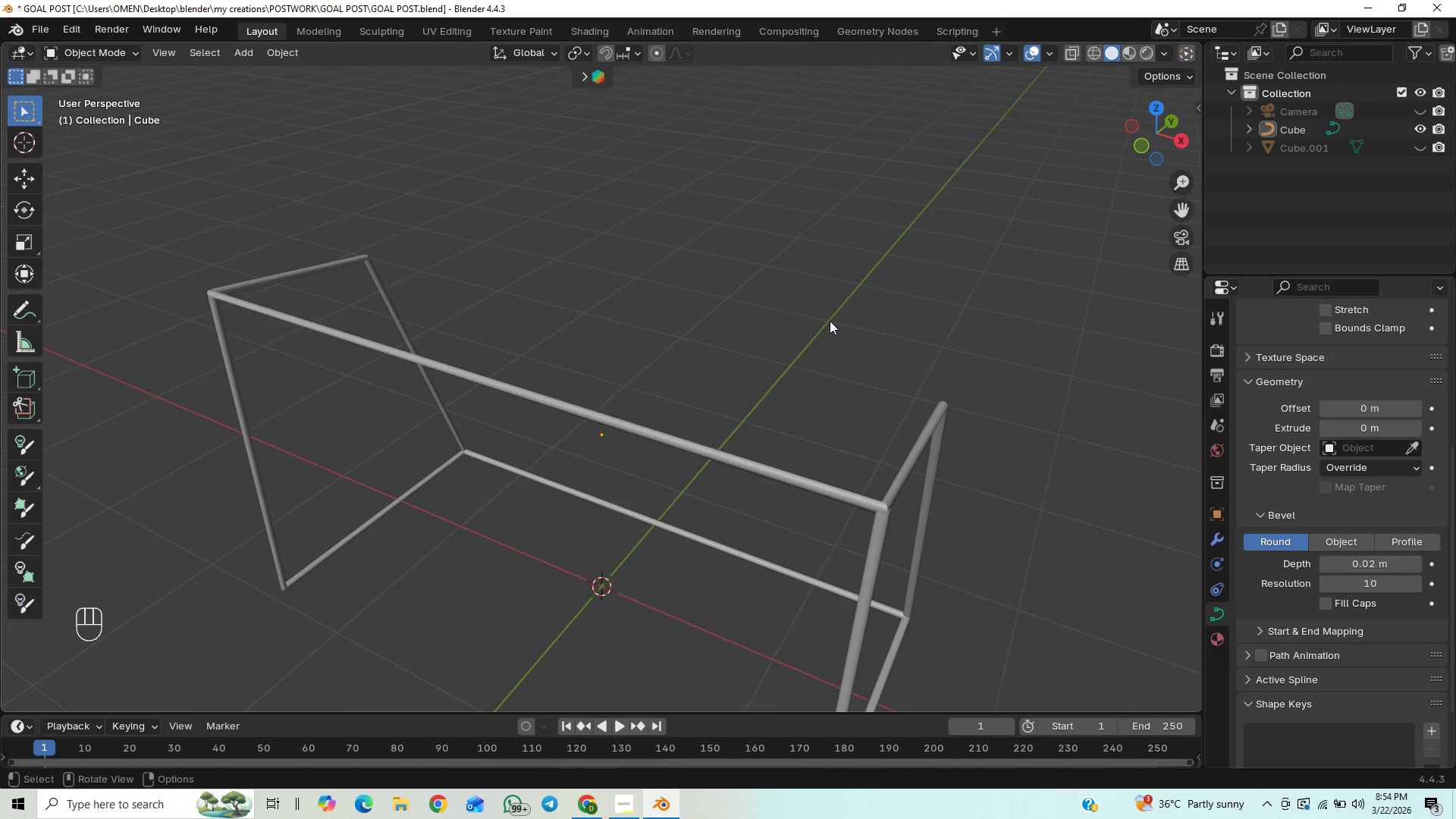 
scroll: coordinate [847, 366], scroll_direction: down, amount: 35.0
 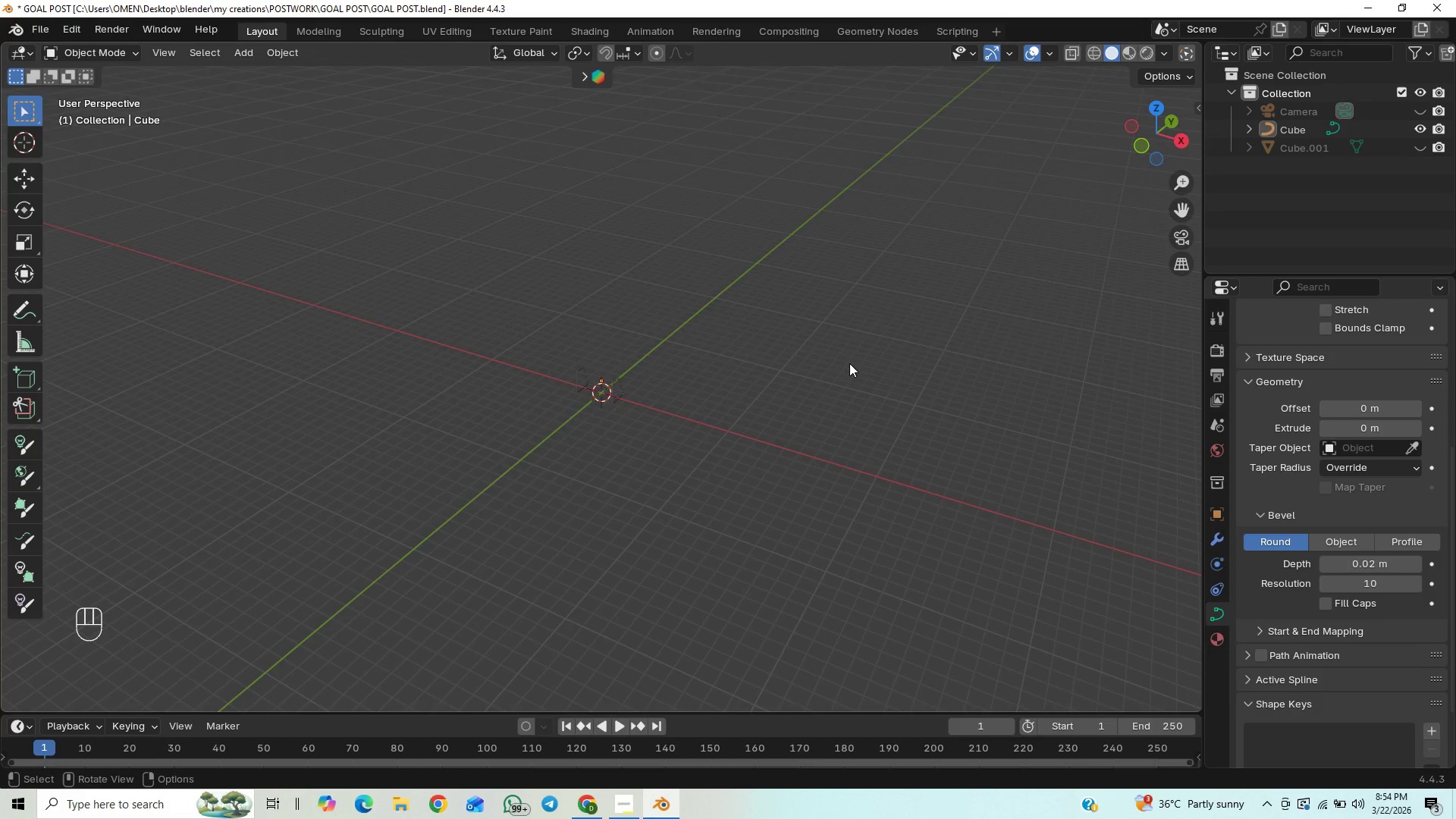 
scroll: coordinate [849, 363], scroll_direction: up, amount: 14.0
 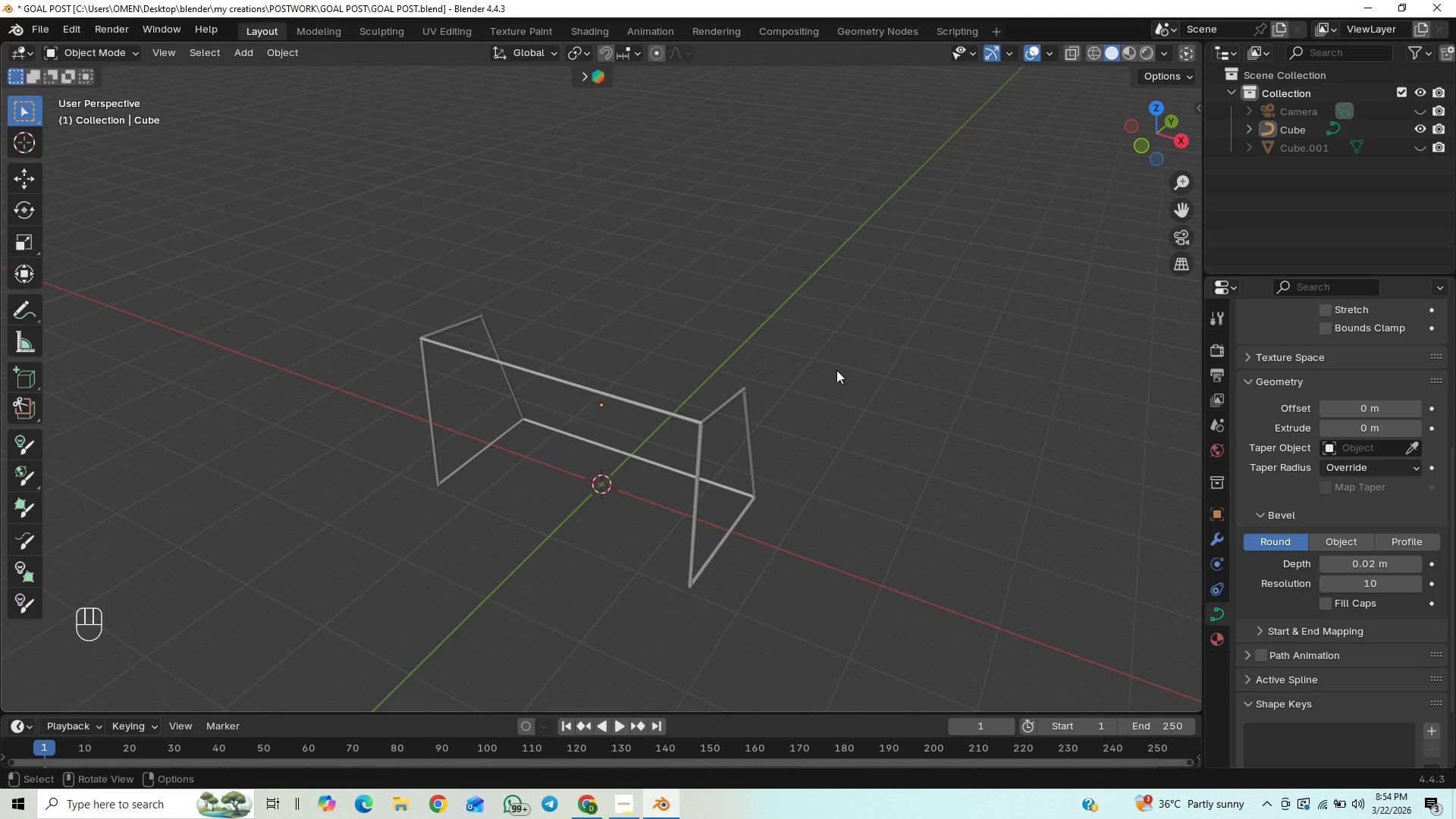 
hold_key(key=ShiftLeft, duration=0.56)
 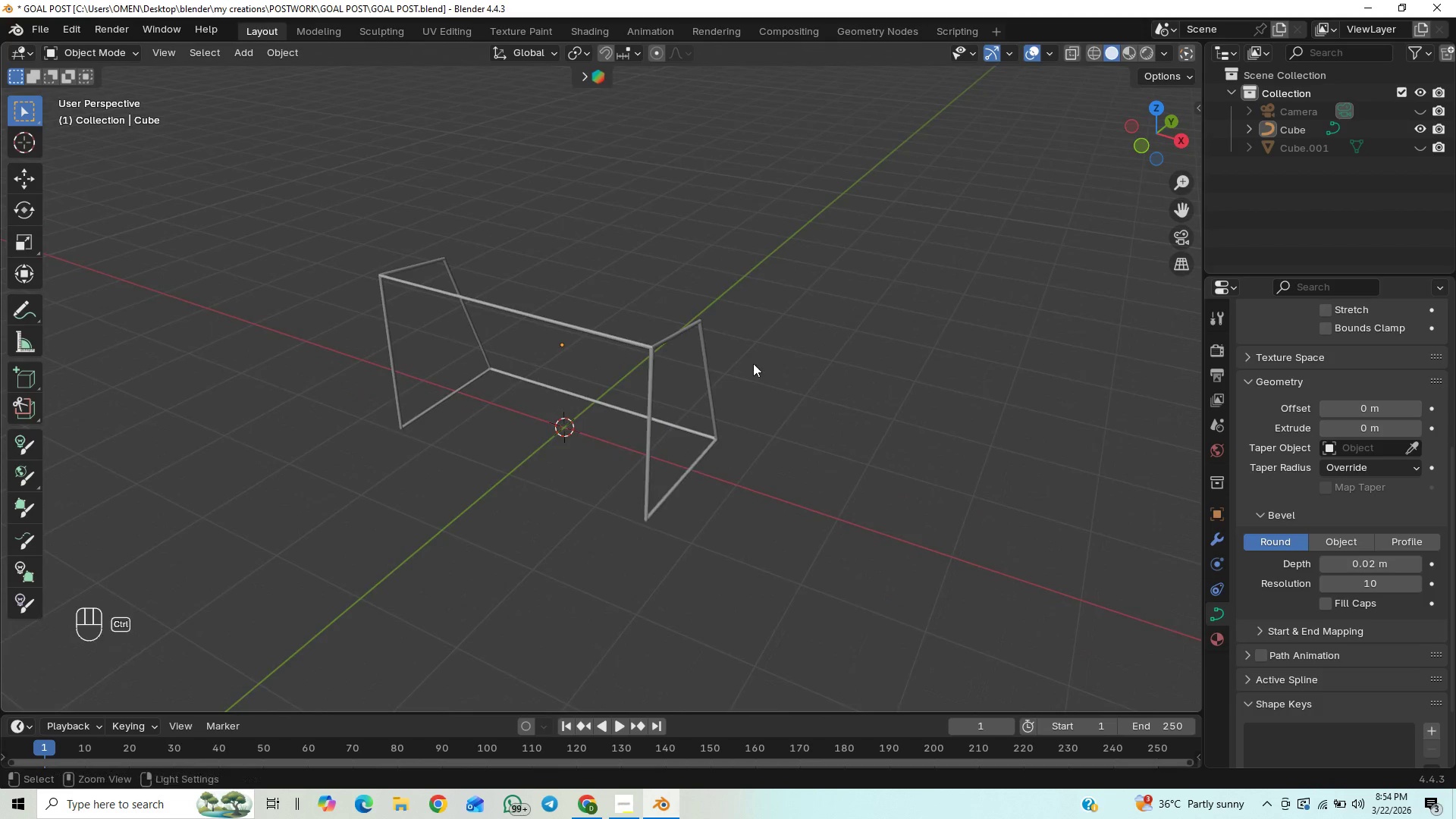 
hold_key(key=ControlLeft, duration=0.59)
scroll: coordinate [753, 363], scroll_direction: up, amount: 1.0
 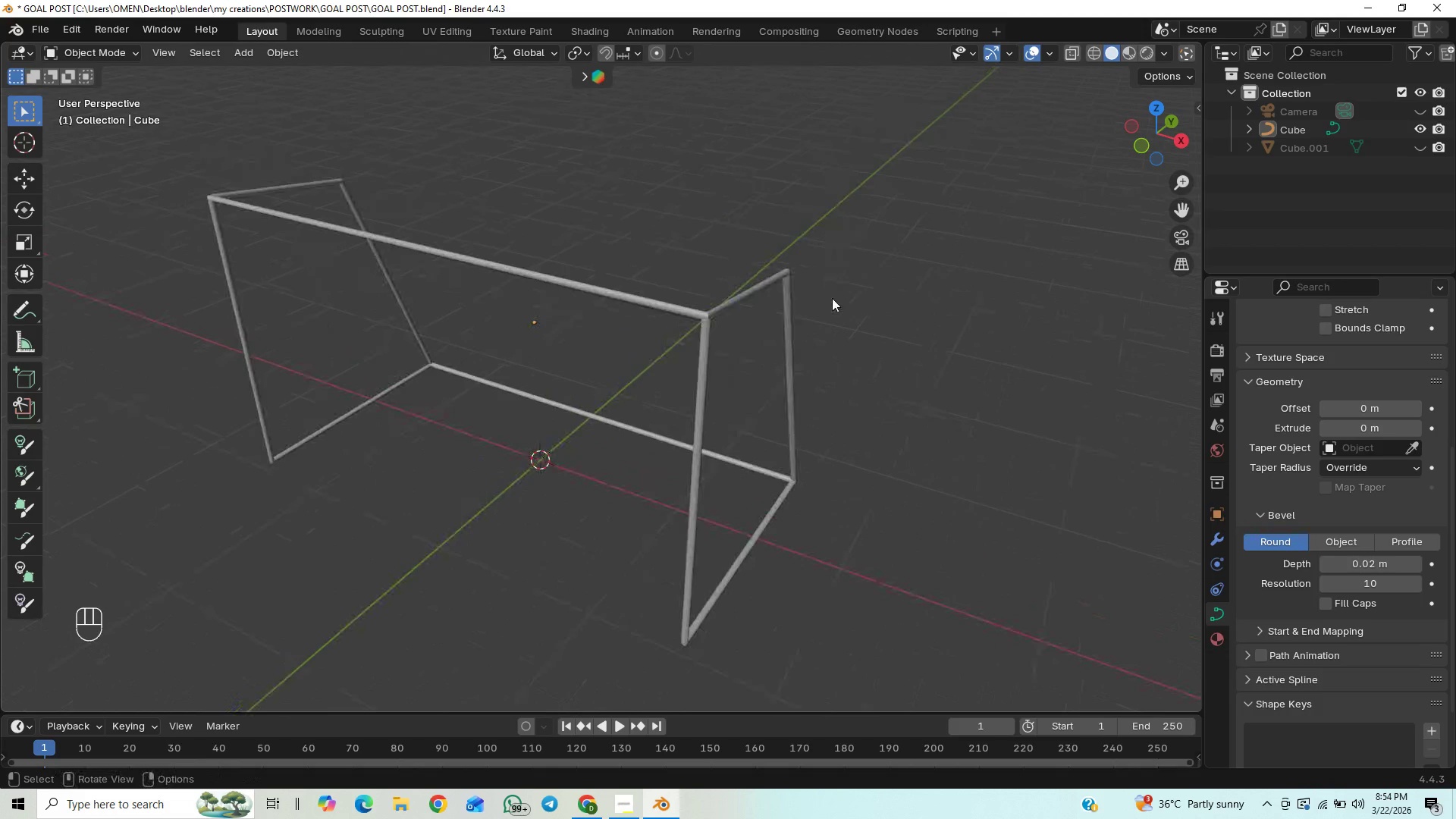 
hold_key(key=ShiftLeft, duration=1.41)
 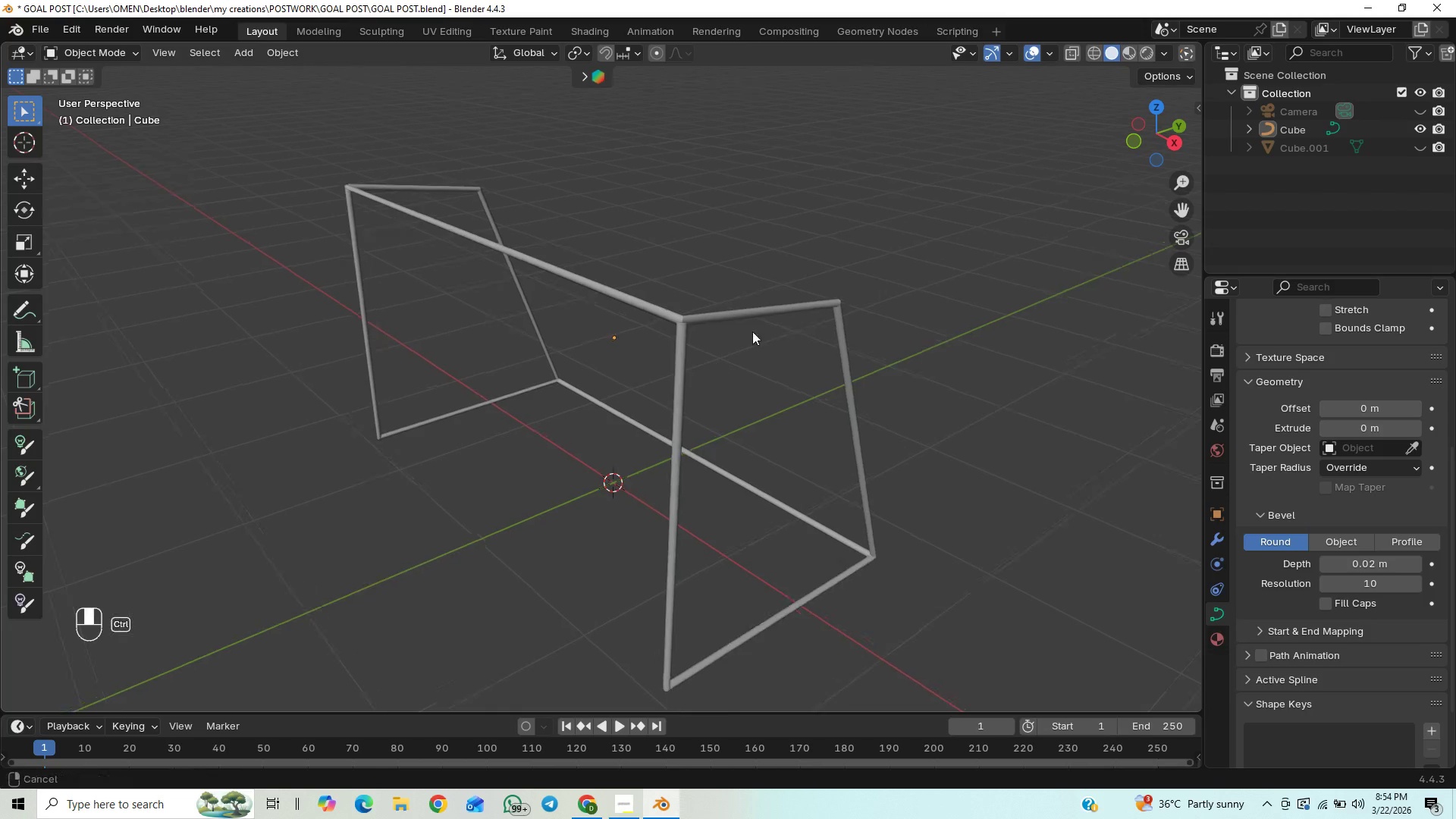 
scroll: coordinate [786, 287], scroll_direction: down, amount: 1.0
 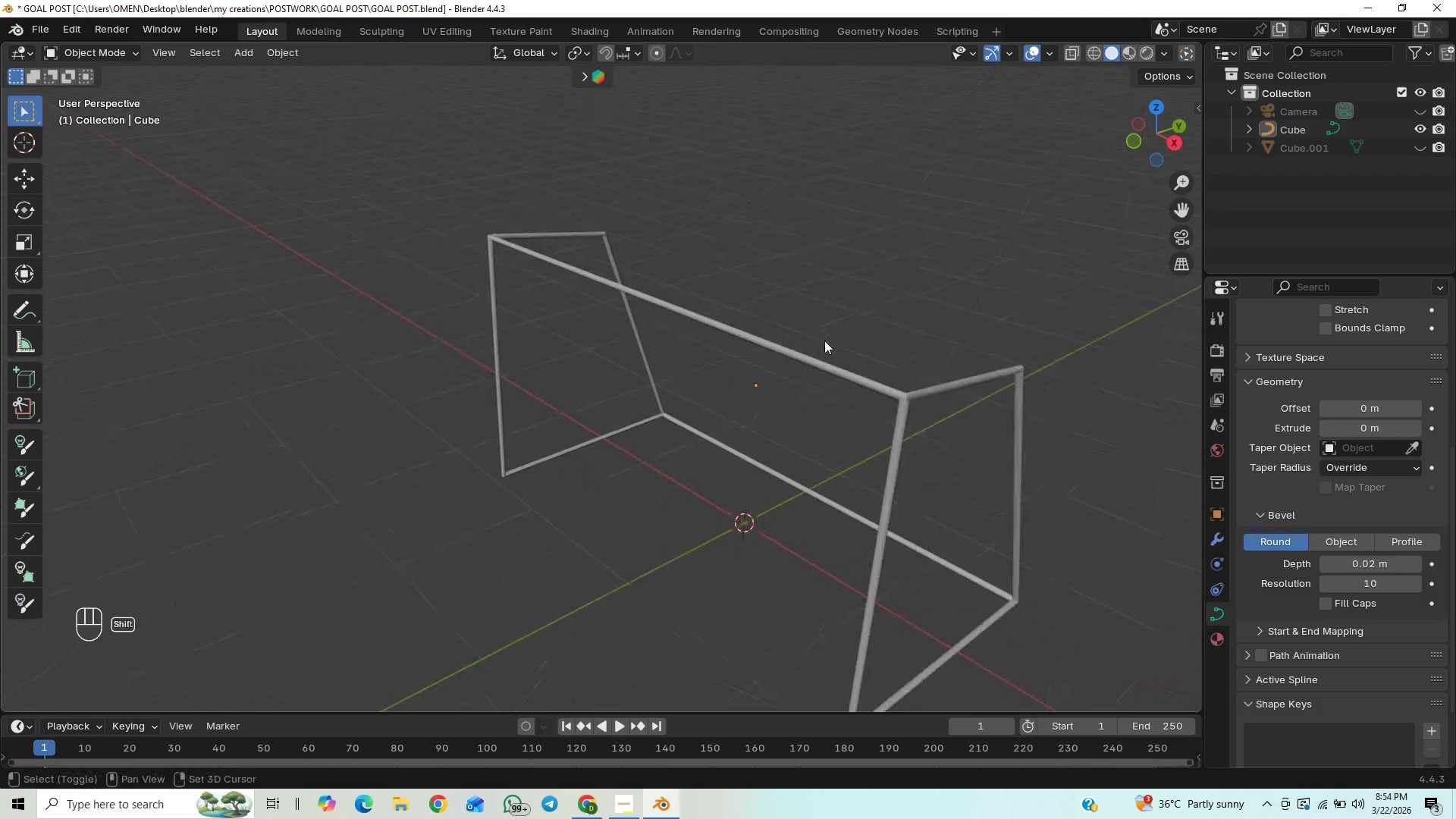 
scroll: coordinate [124, 109], scroll_direction: up, amount: 17.0
 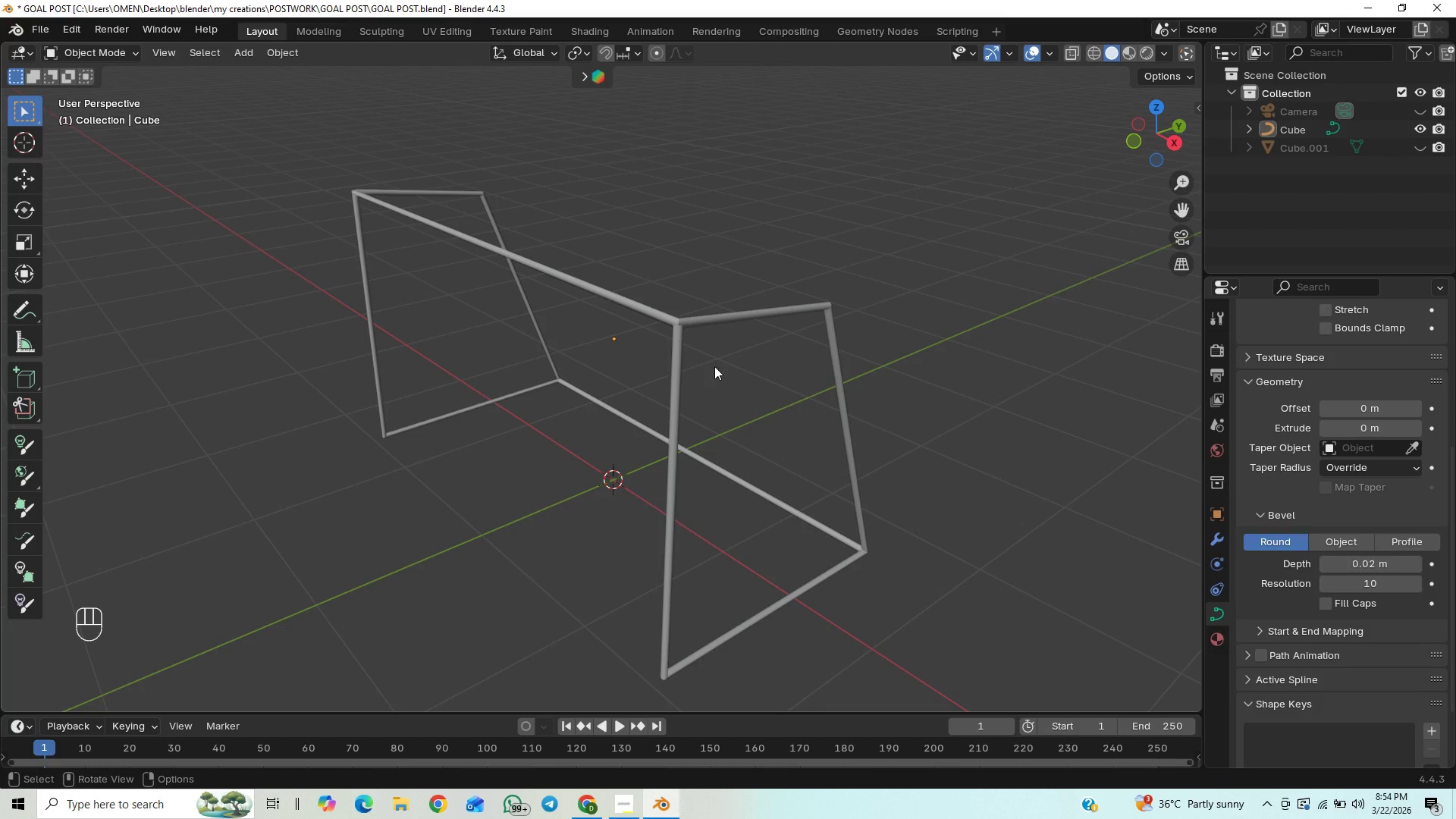 
hold_key(key=ControlLeft, duration=1.12)
 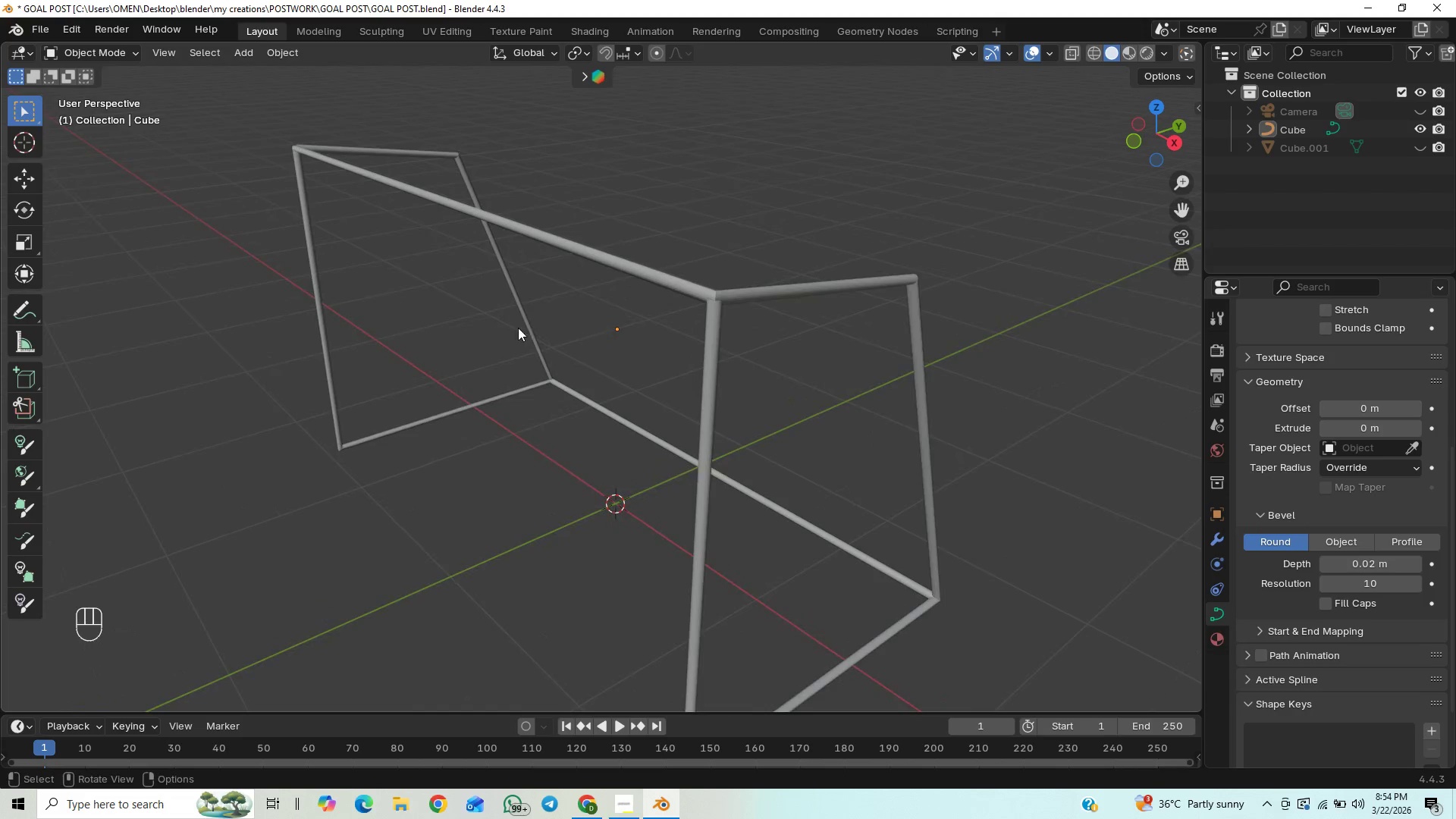 
hold_key(key=ControlLeft, duration=1.5)
 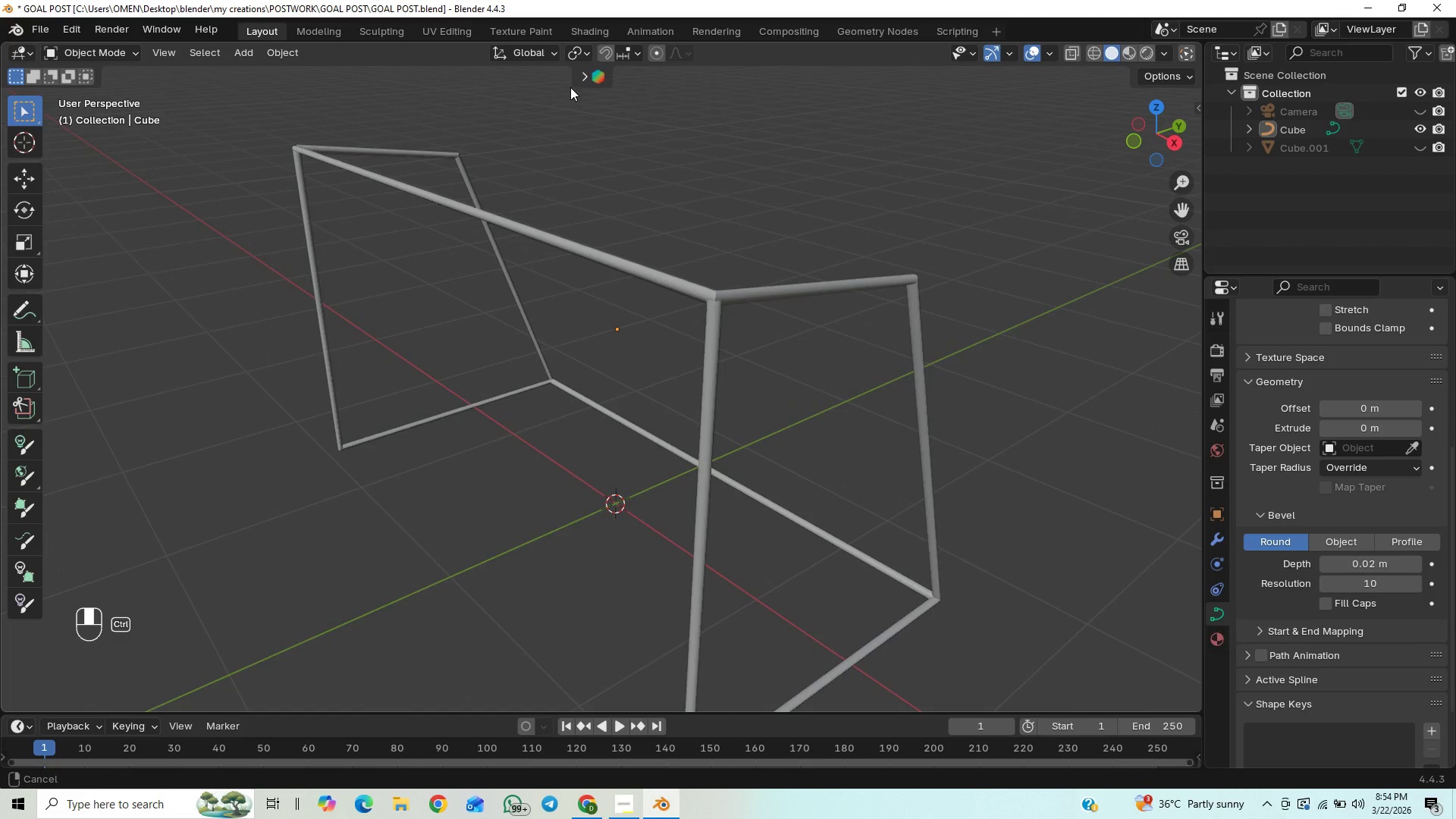 
key(Control+ControlLeft)
 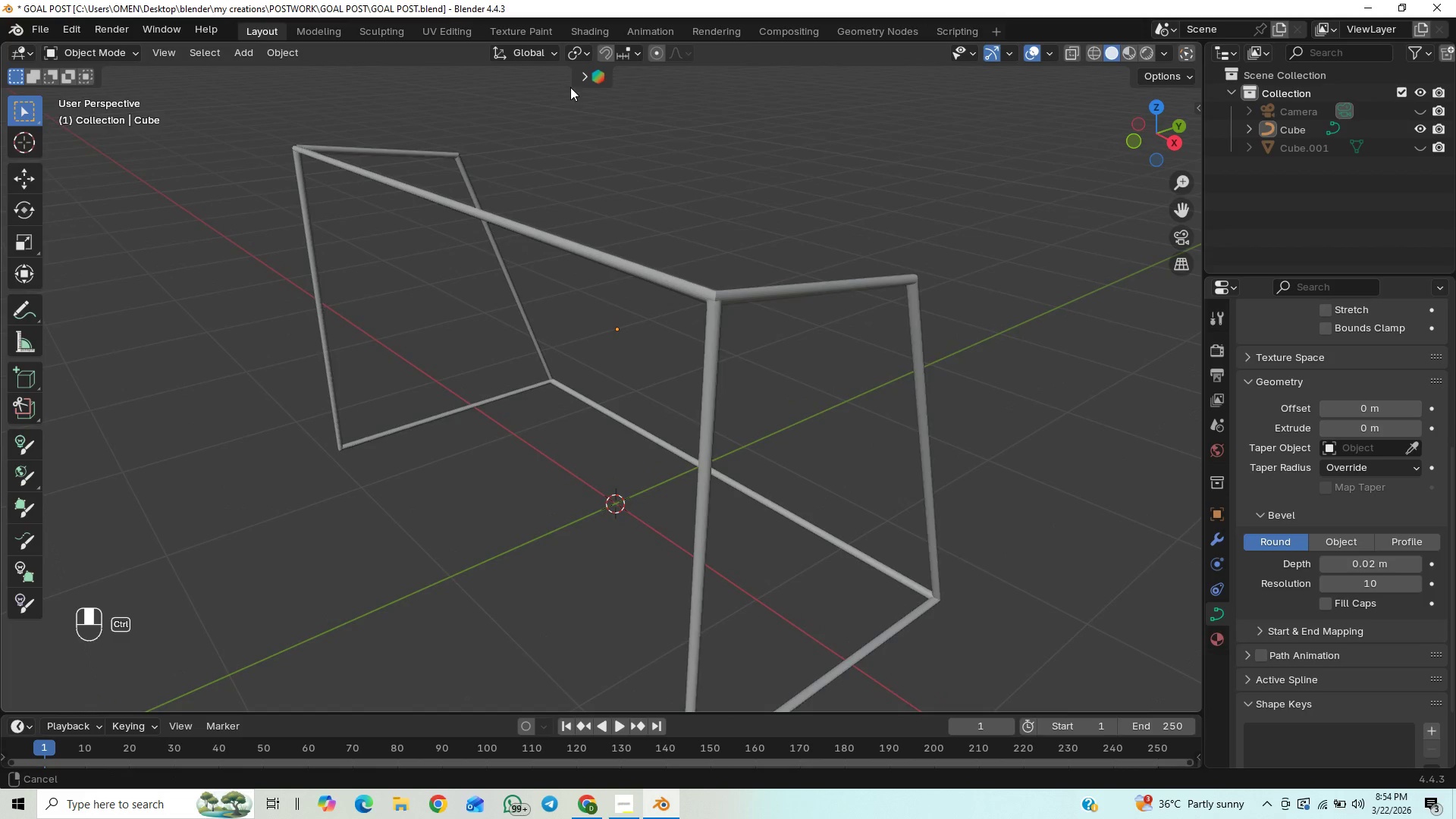 
key(Control+ControlLeft)
 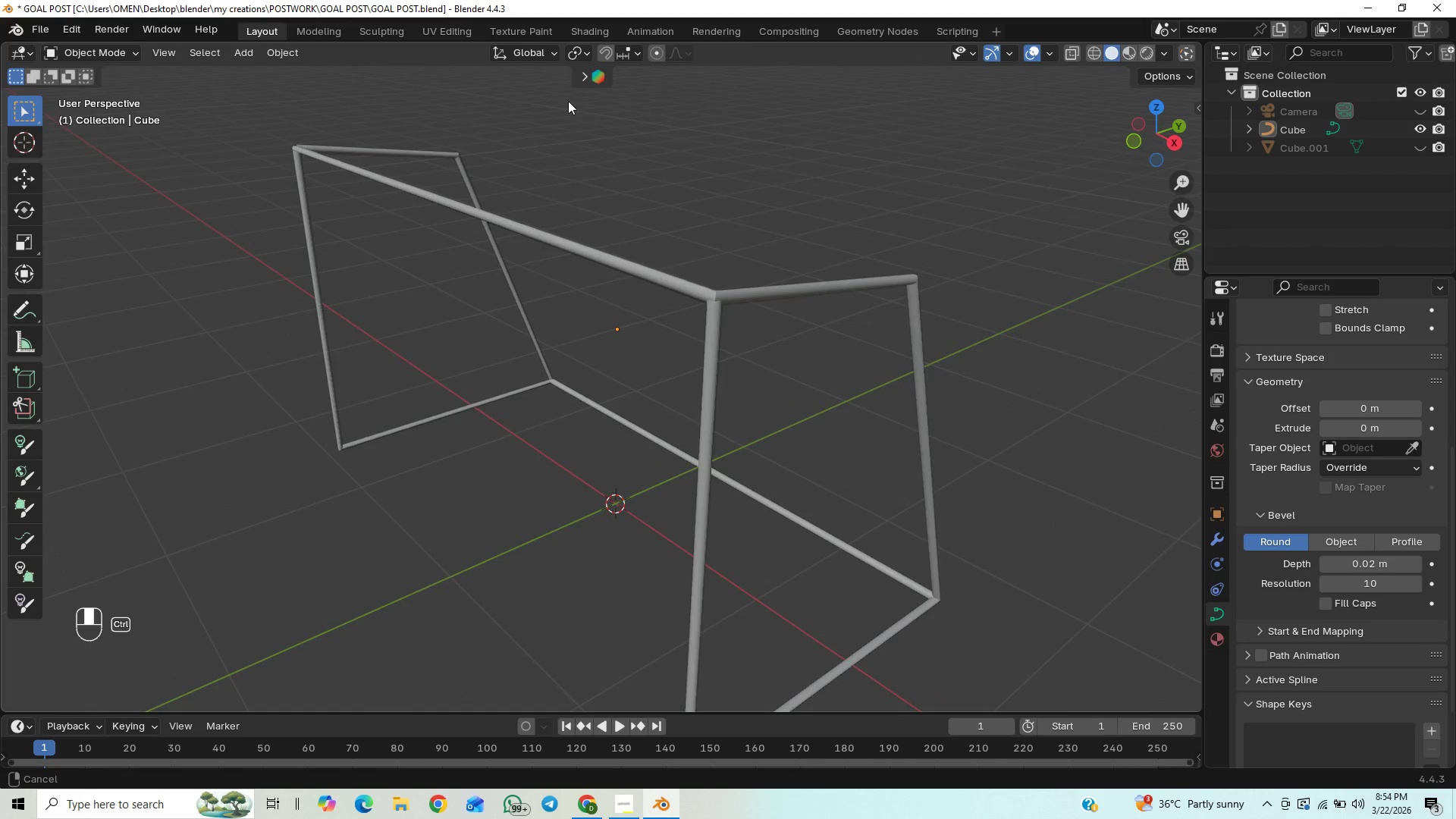 
key(Control+ControlLeft)
 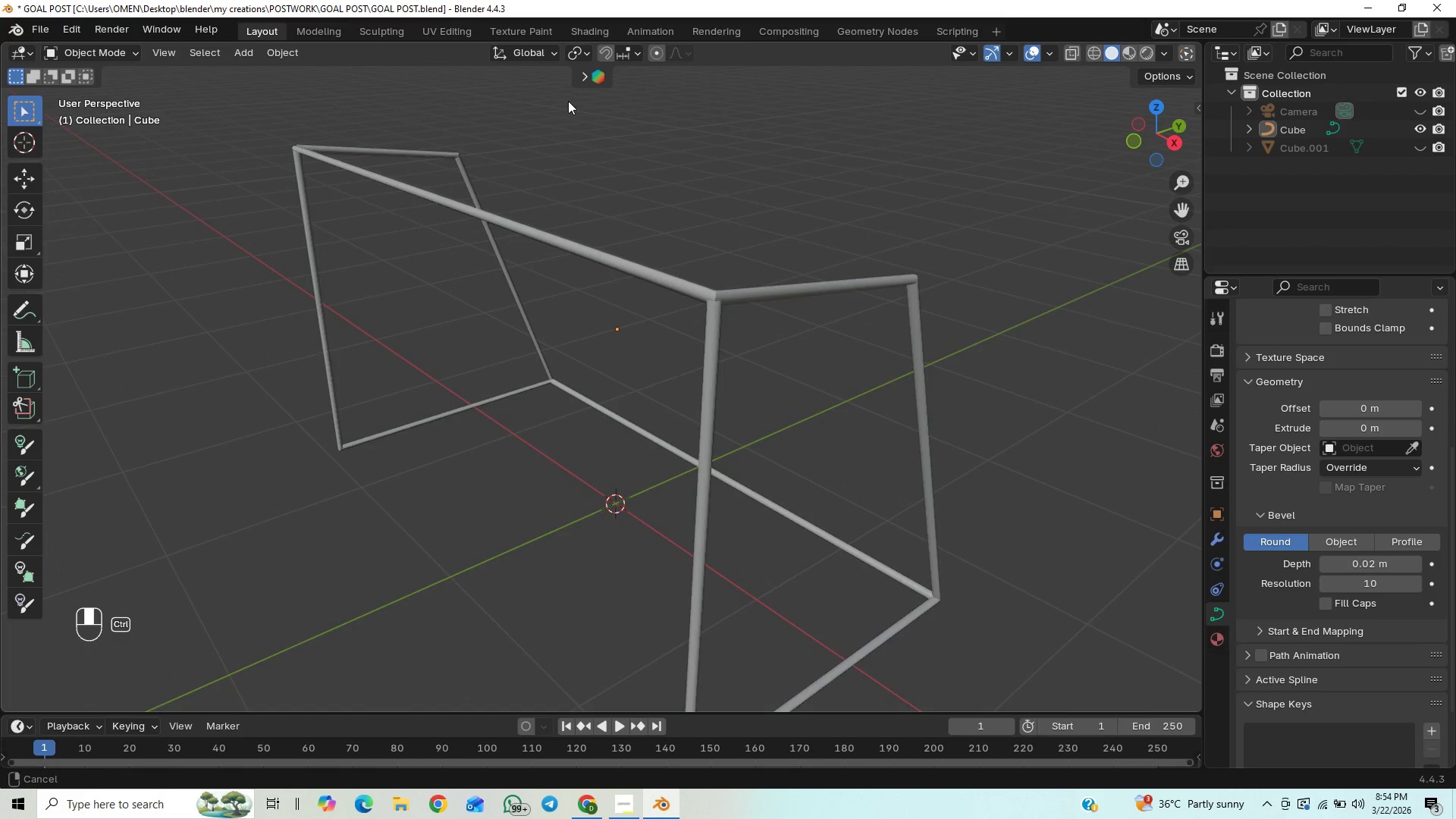 
key(Control+ControlLeft)
 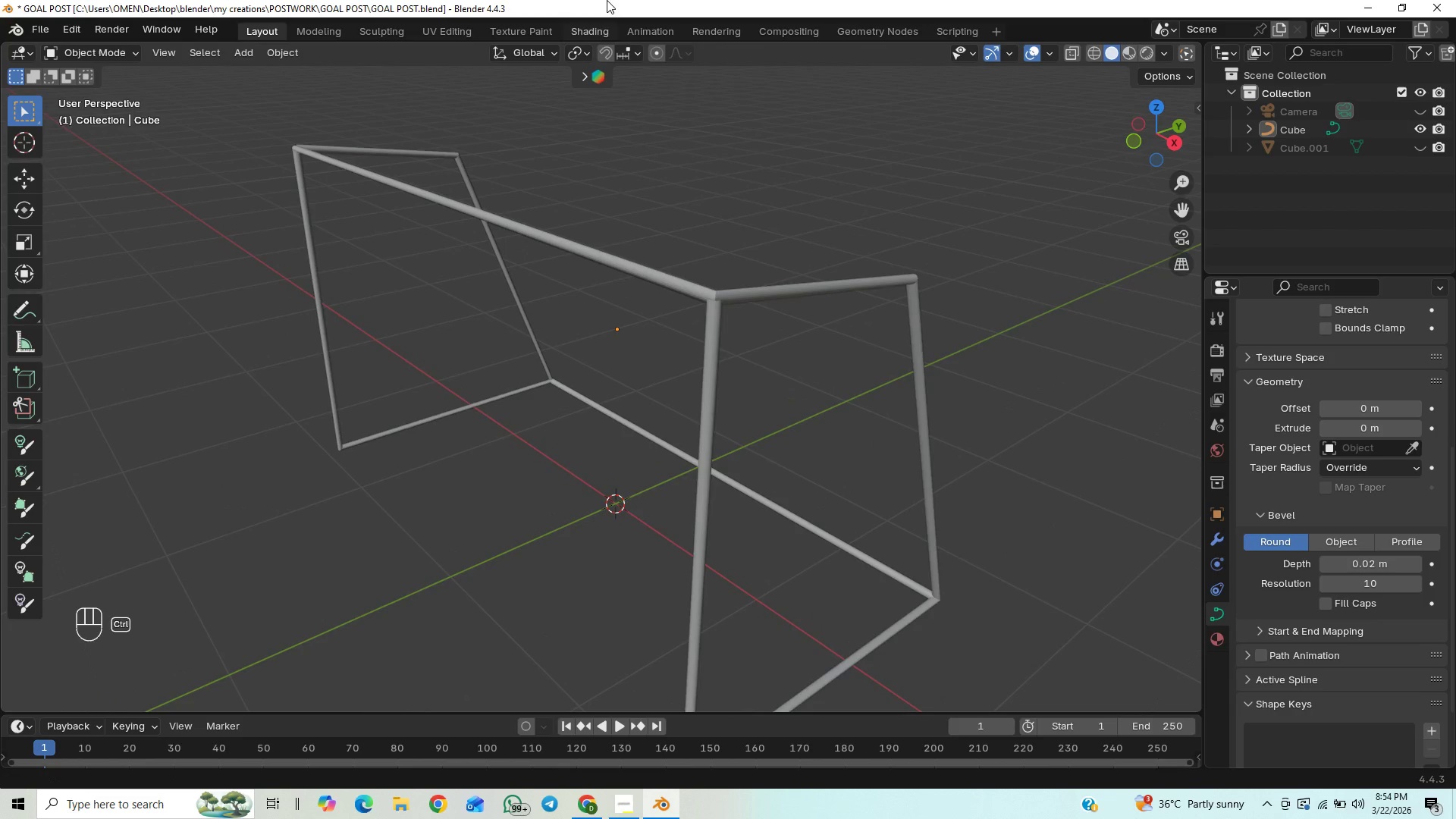 
key(Control+ControlLeft)
 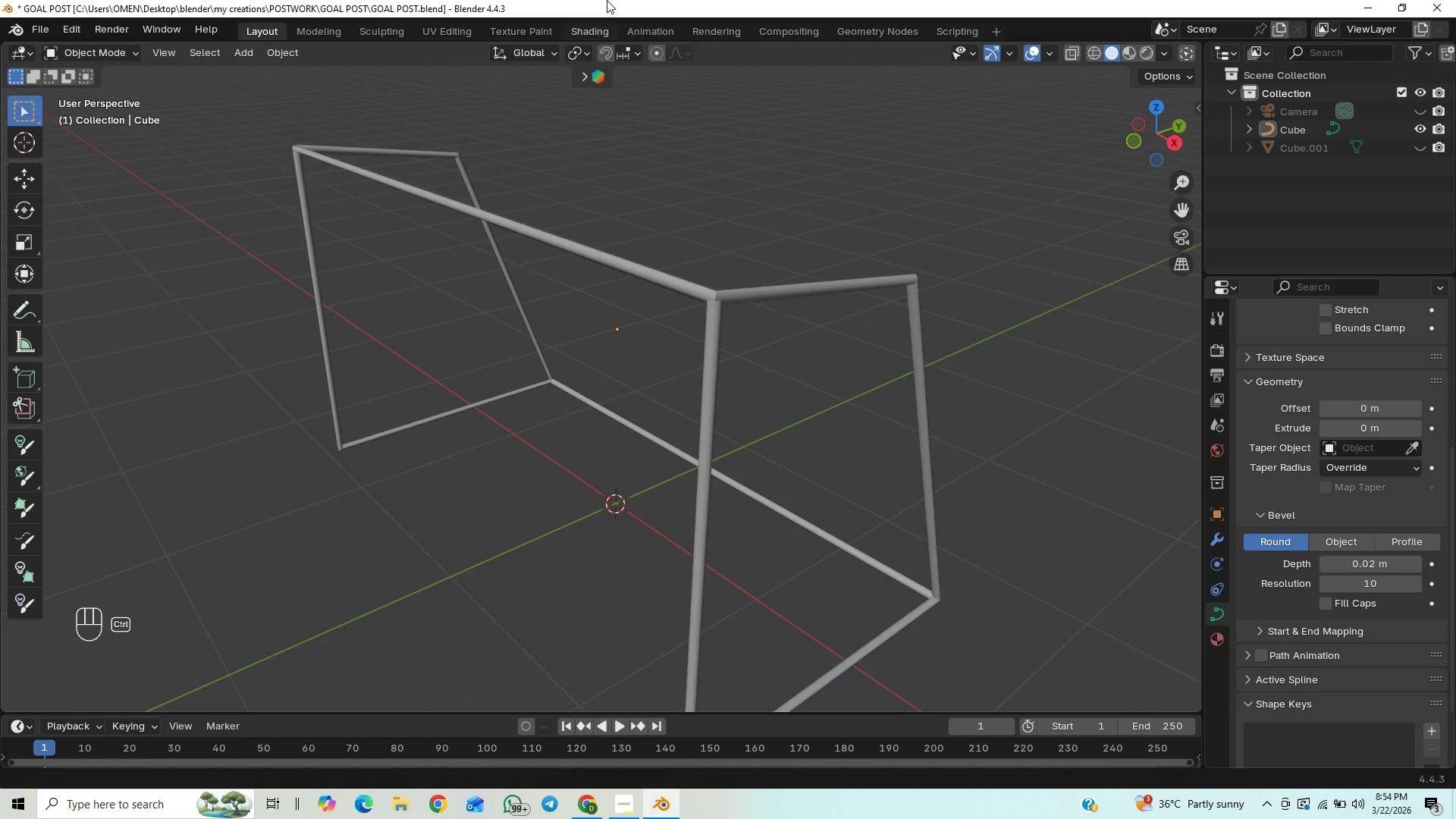 
key(Control+ControlLeft)
 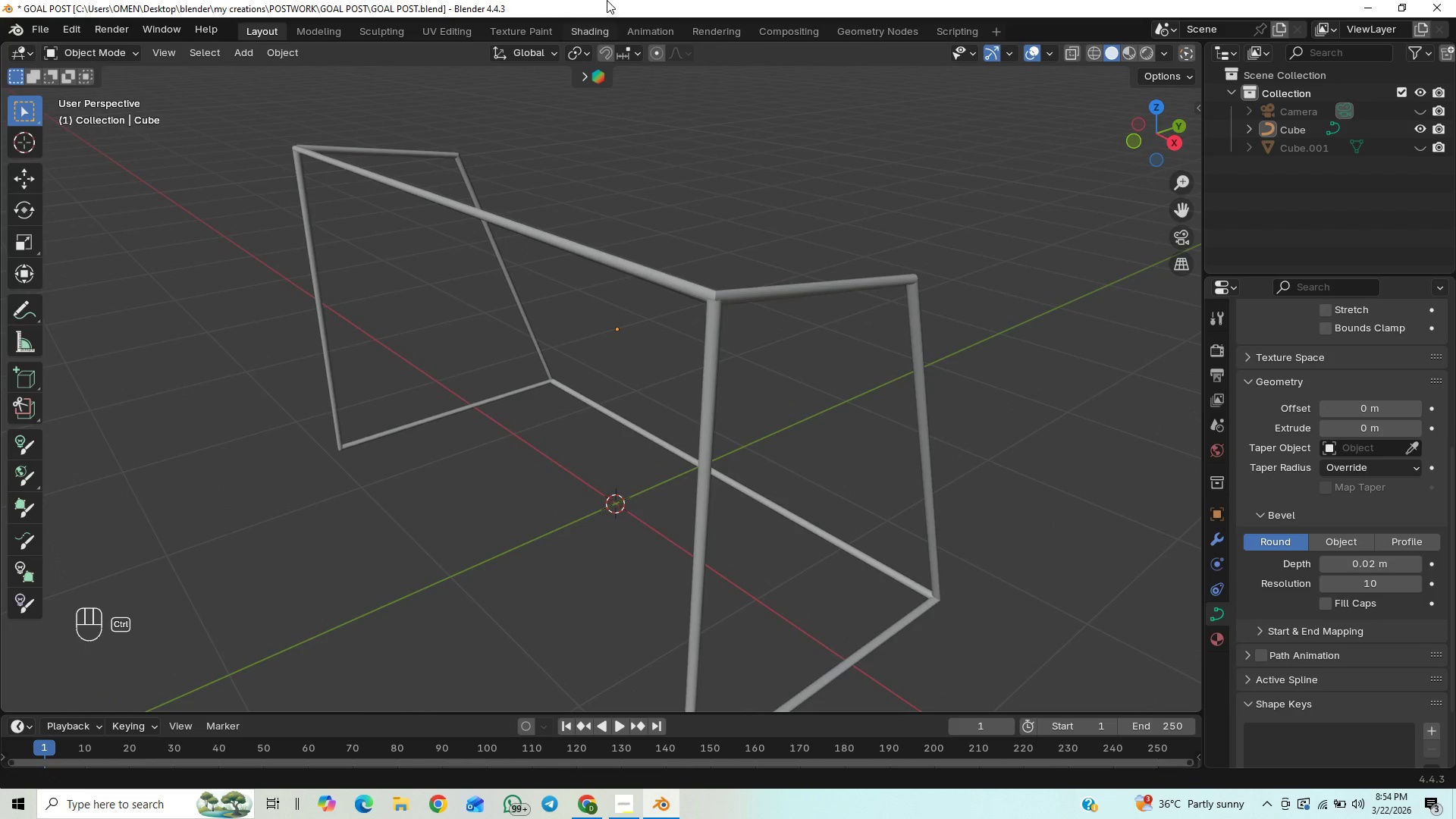 
key(Control+ControlLeft)
 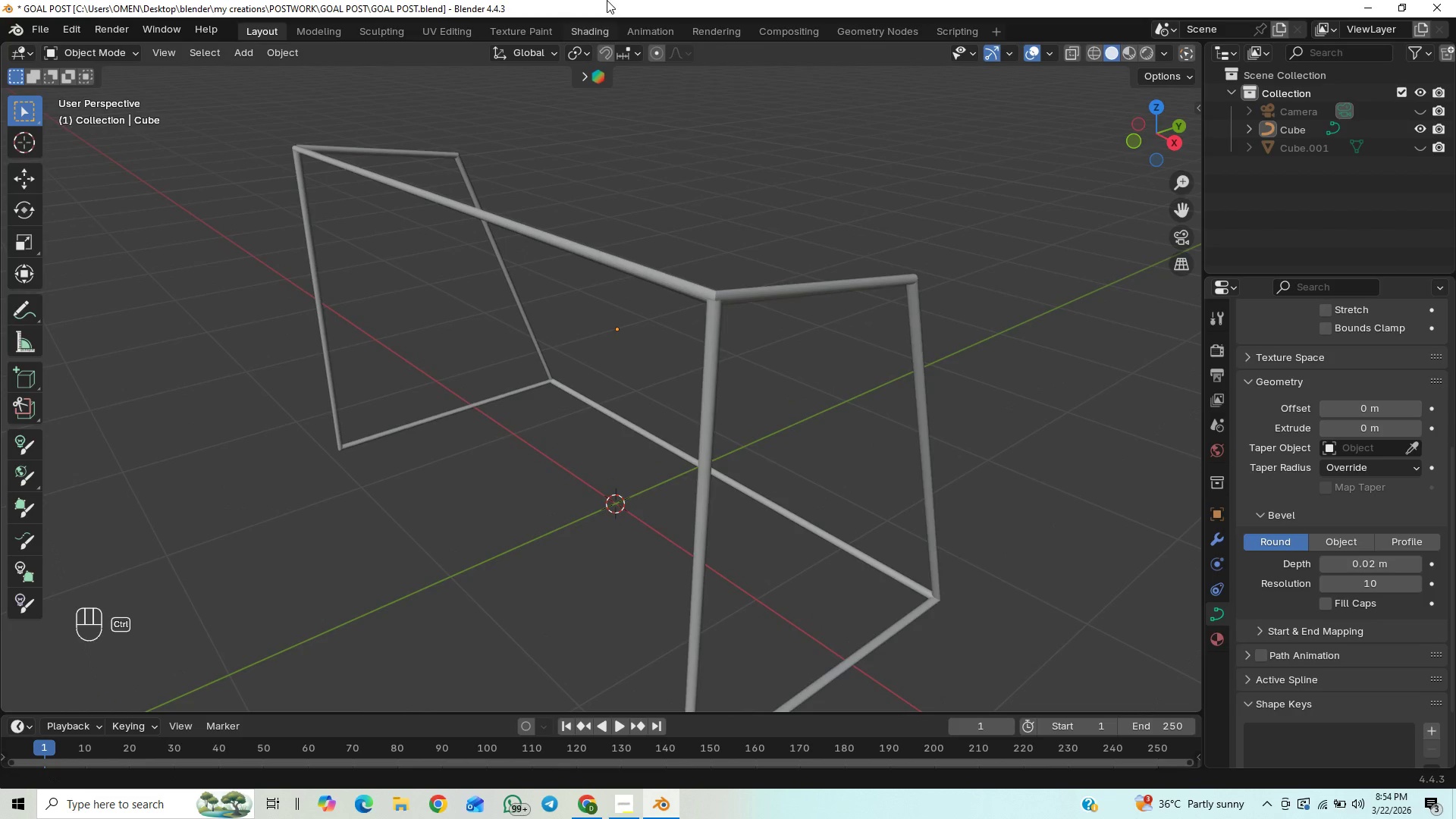 
key(Control+ControlLeft)
 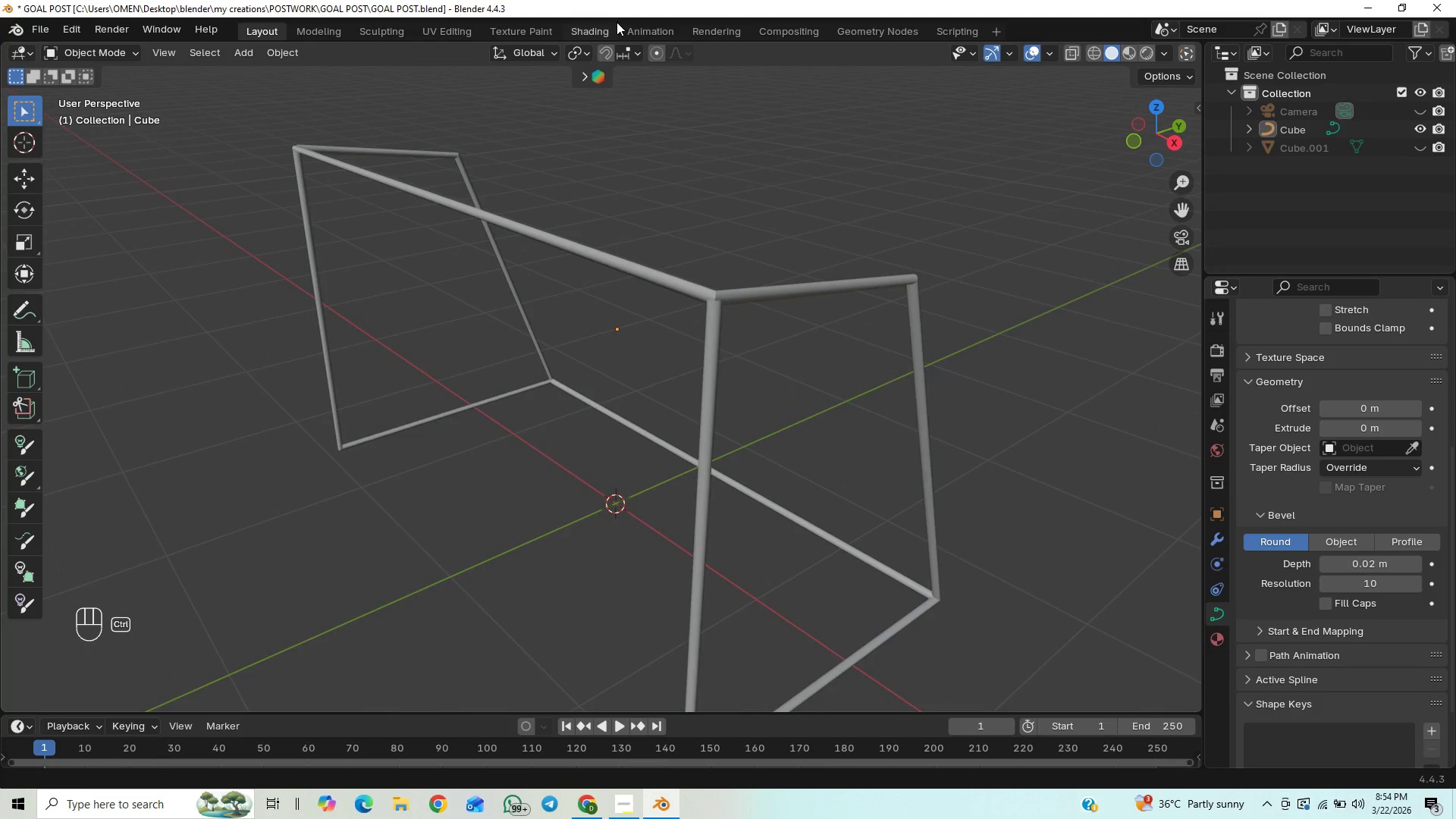 
hold_key(key=ControlLeft, duration=0.84)
 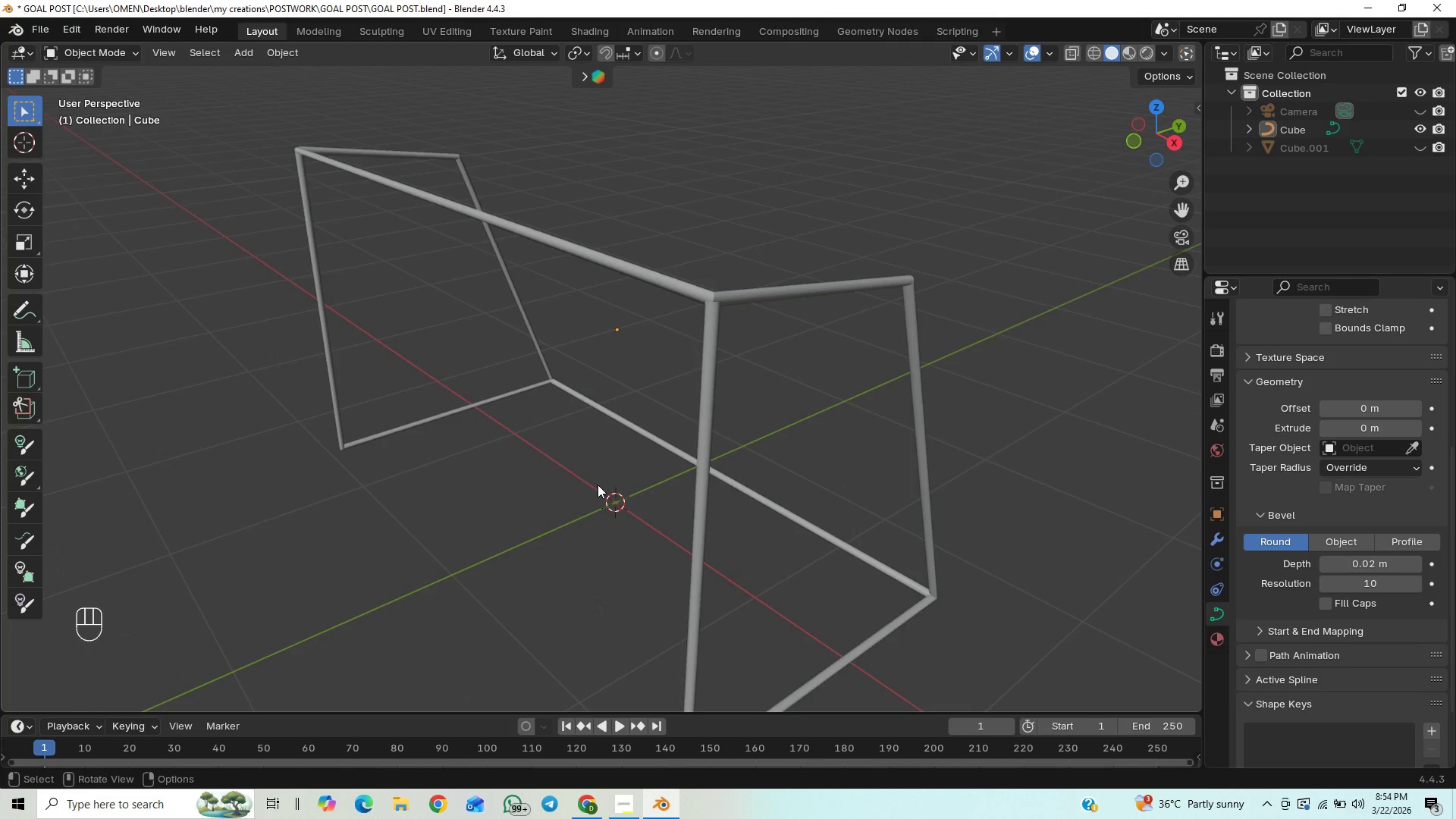 
scroll: coordinate [598, 482], scroll_direction: down, amount: 20.0
 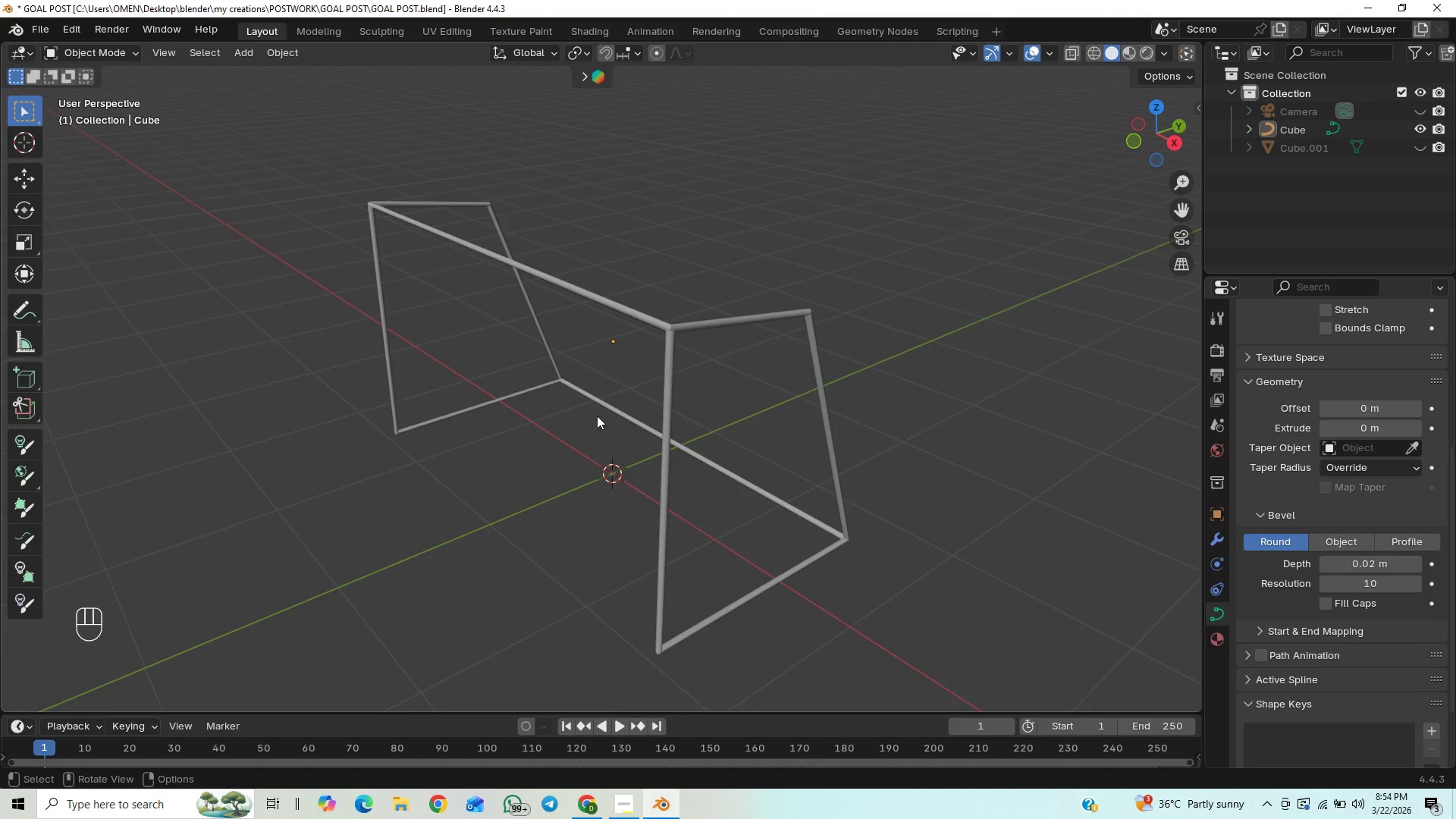 
hold_key(key=ShiftLeft, duration=1.09)
 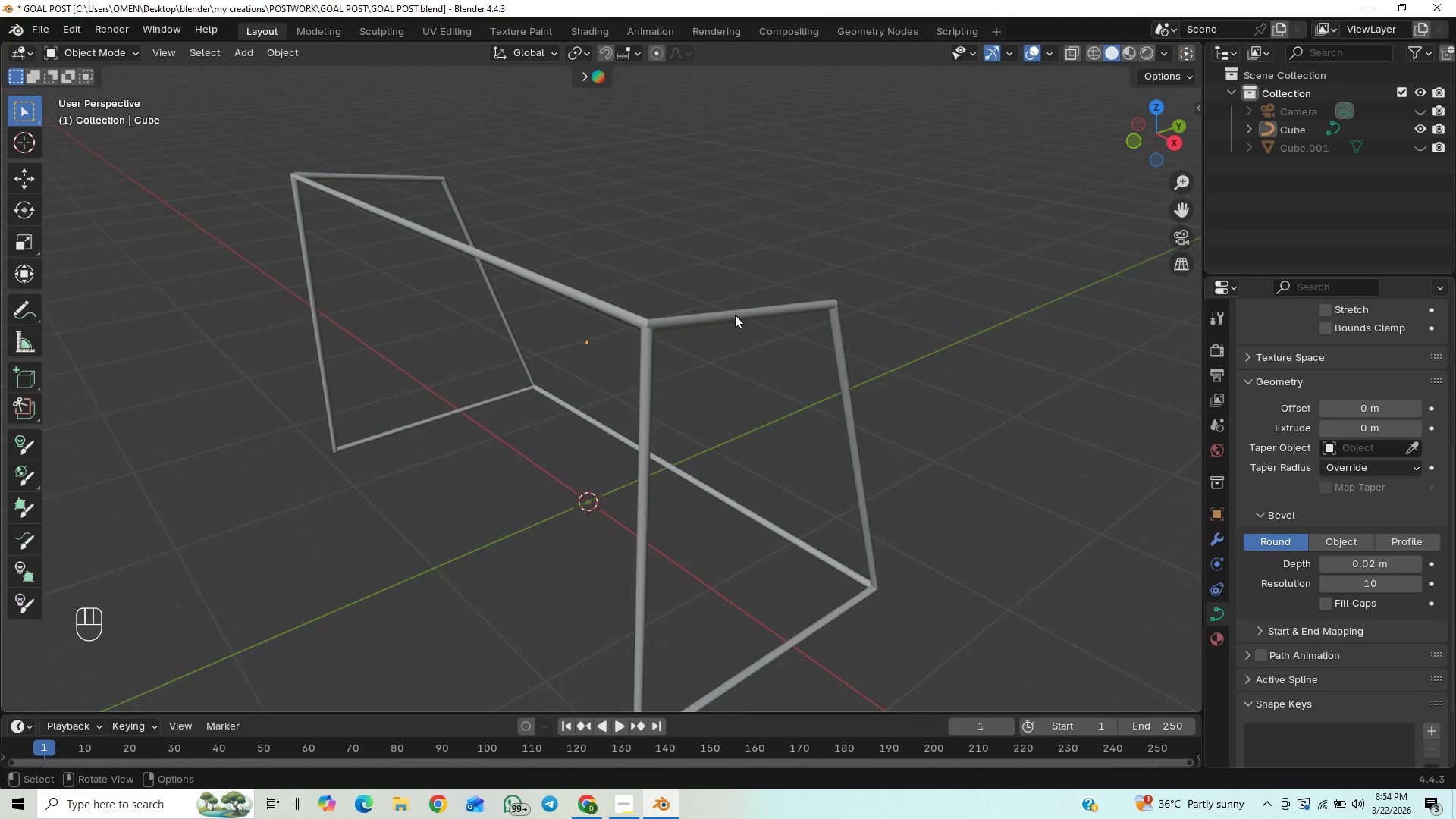 
scroll: coordinate [731, 315], scroll_direction: up, amount: 86.0
 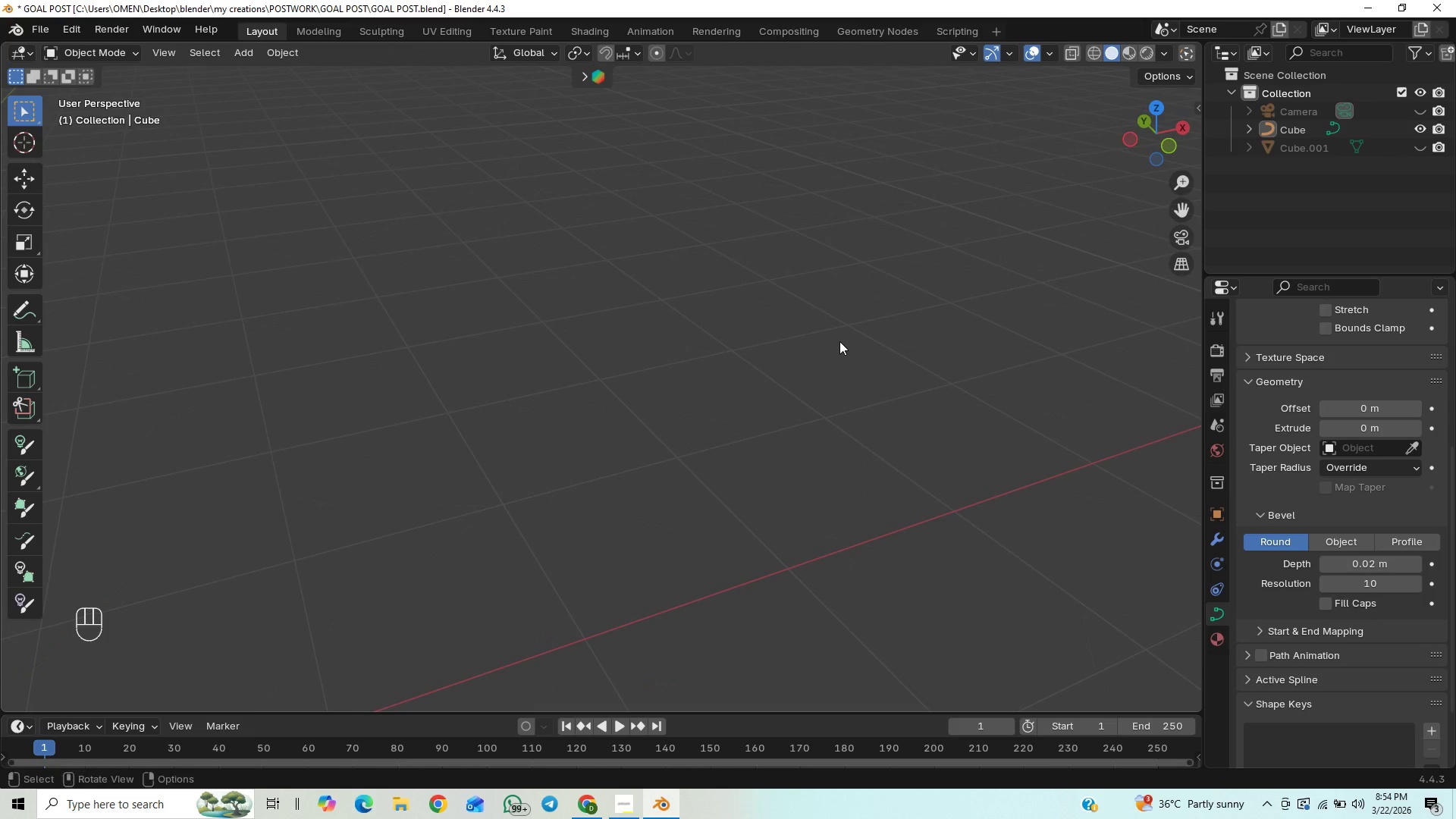 
scroll: coordinate [861, 389], scroll_direction: down, amount: 75.0
 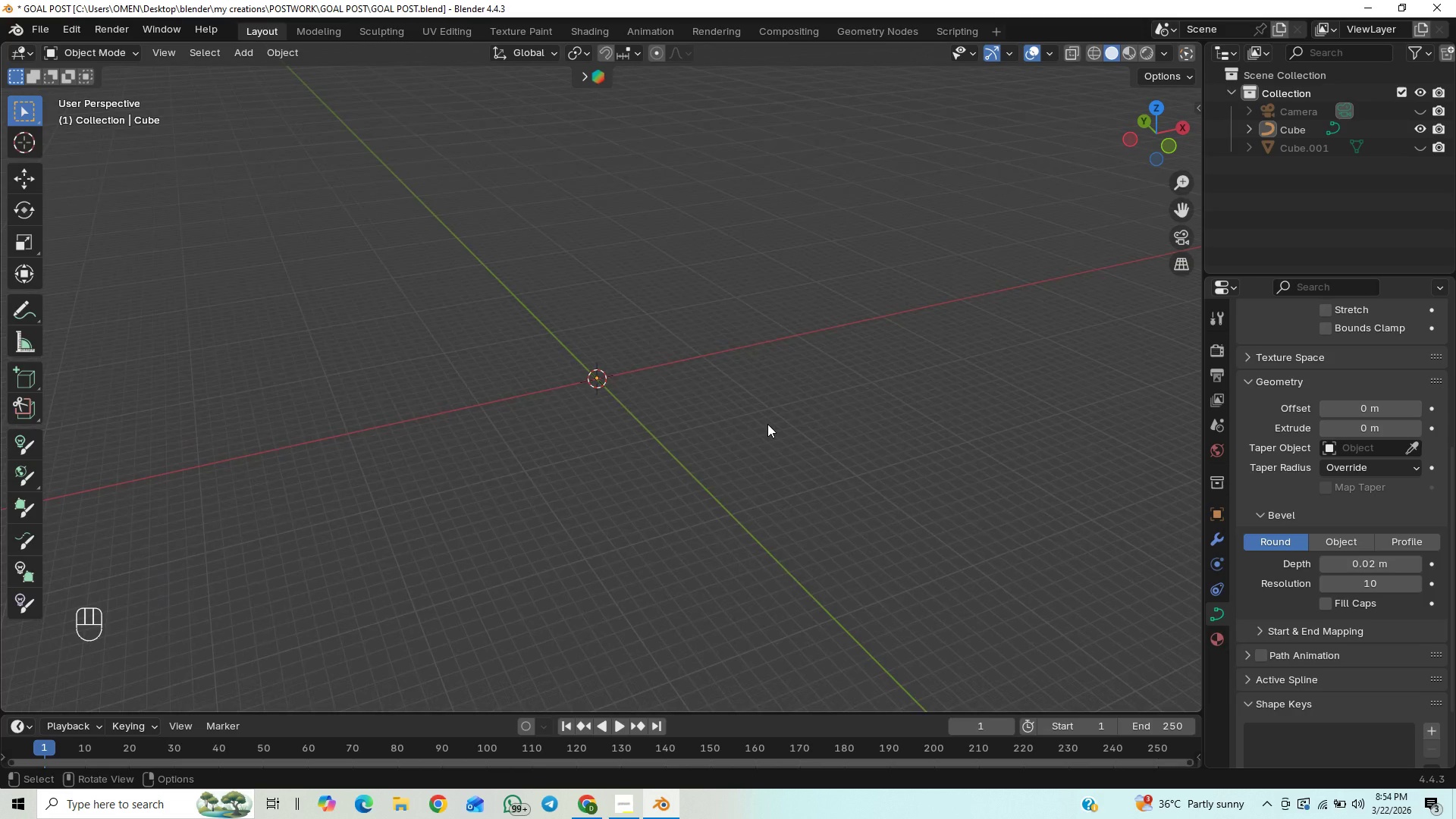 
scroll: coordinate [767, 424], scroll_direction: up, amount: 23.0
 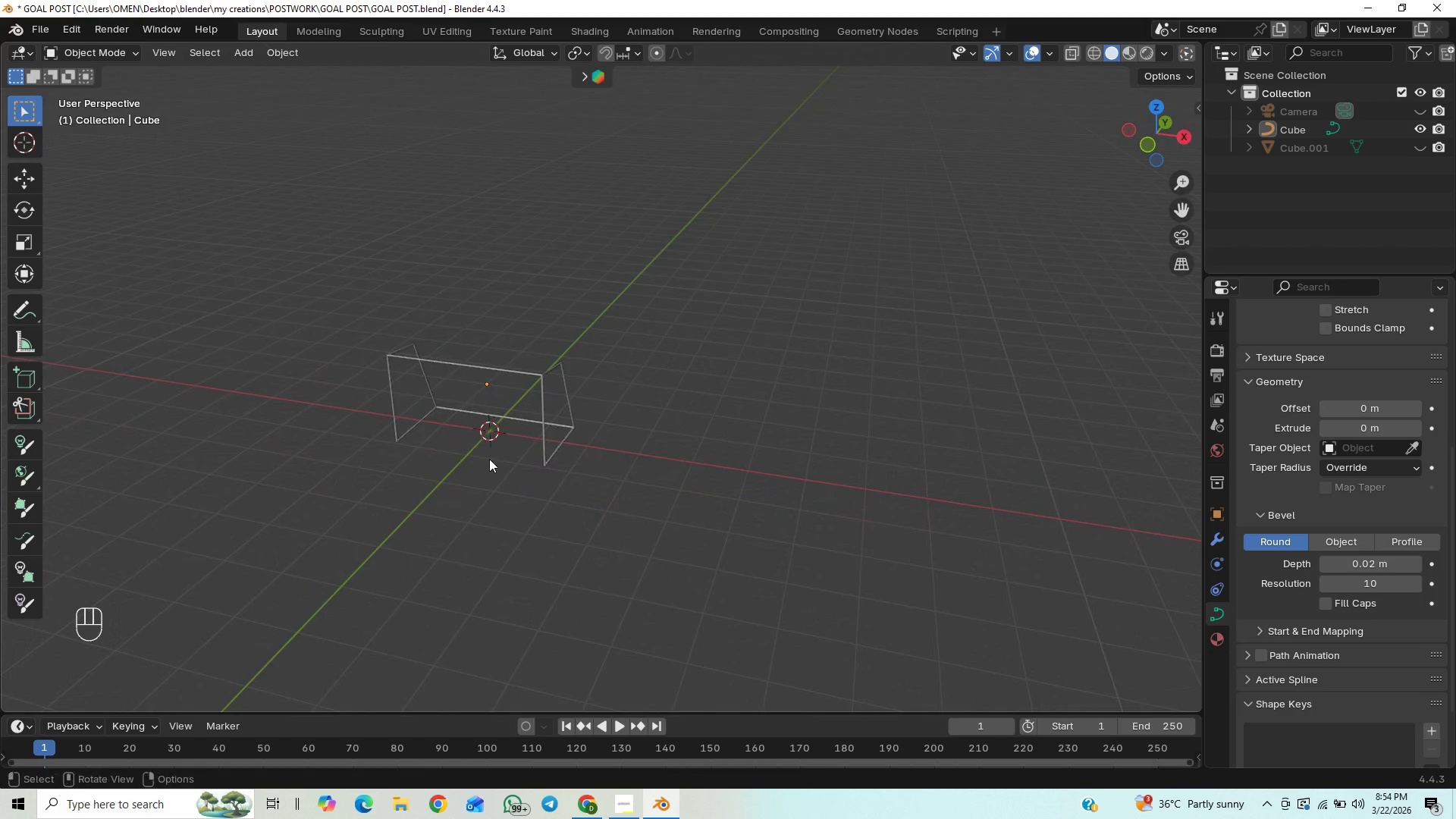 
hold_key(key=ShiftLeft, duration=0.42)
scroll: coordinate [525, 456], scroll_direction: up, amount: 1.0
 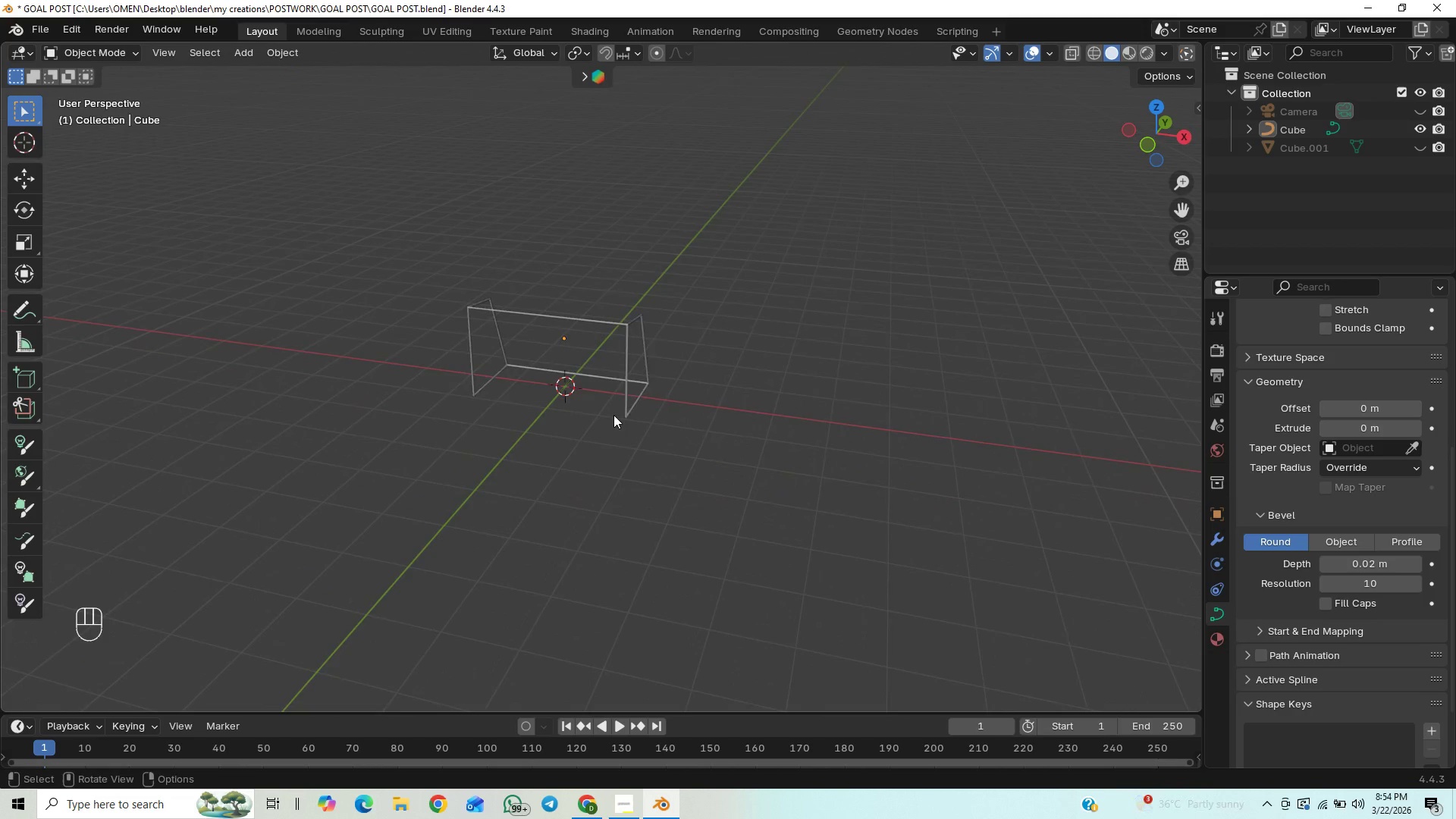 
hold_key(key=ControlLeft, duration=0.52)
 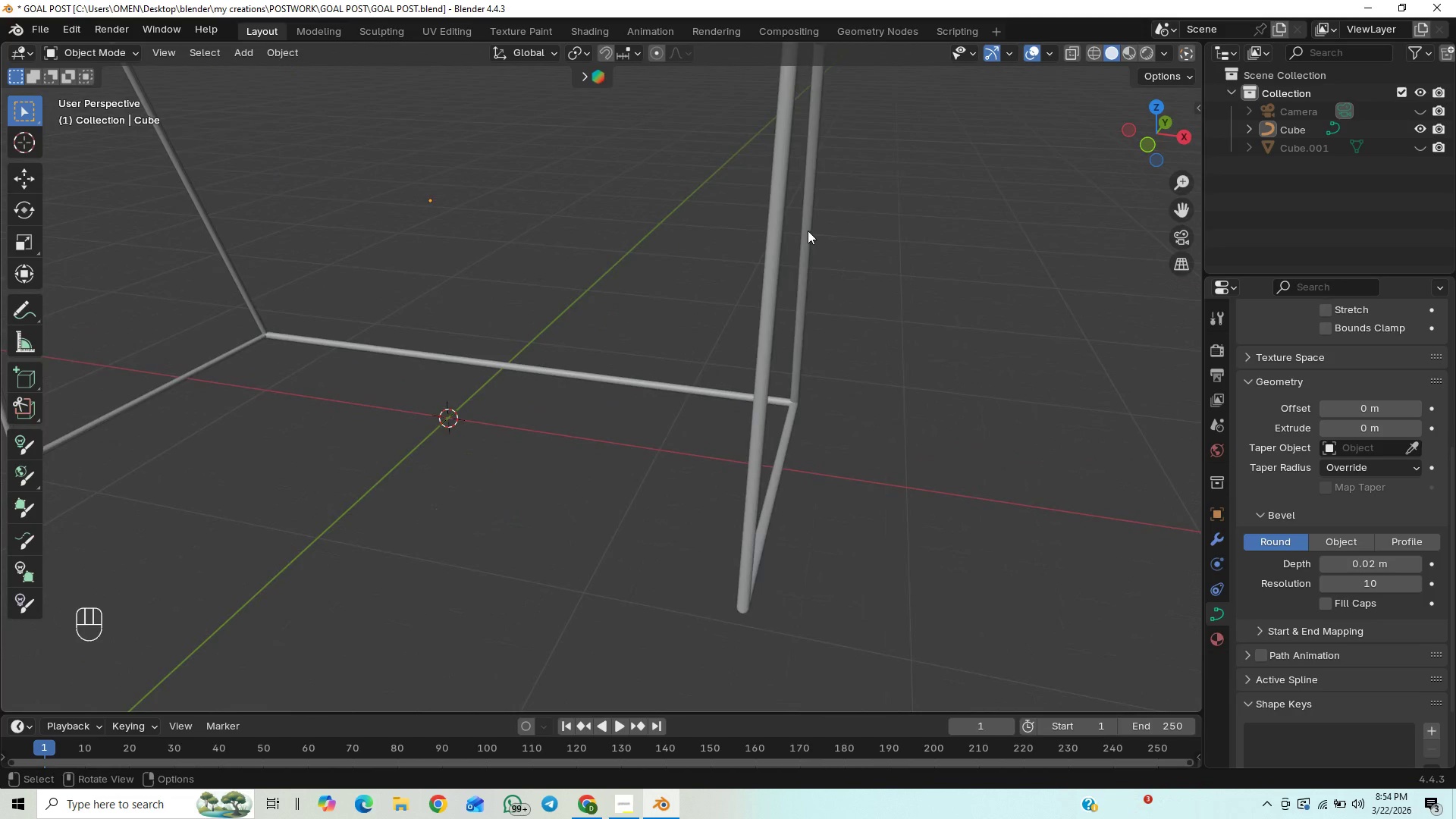 
hold_key(key=ShiftLeft, duration=0.58)
 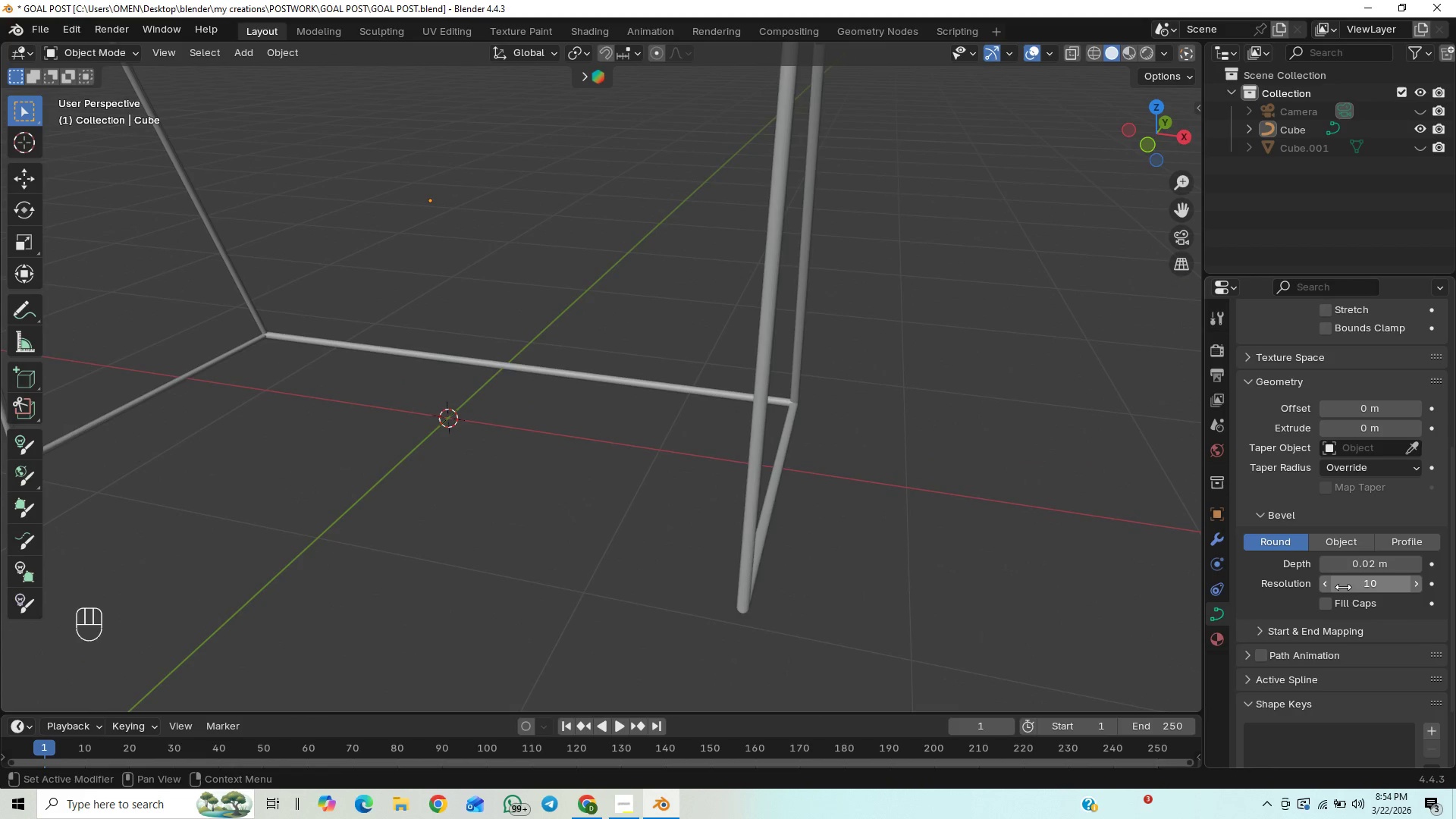 
key(Control+Z)
 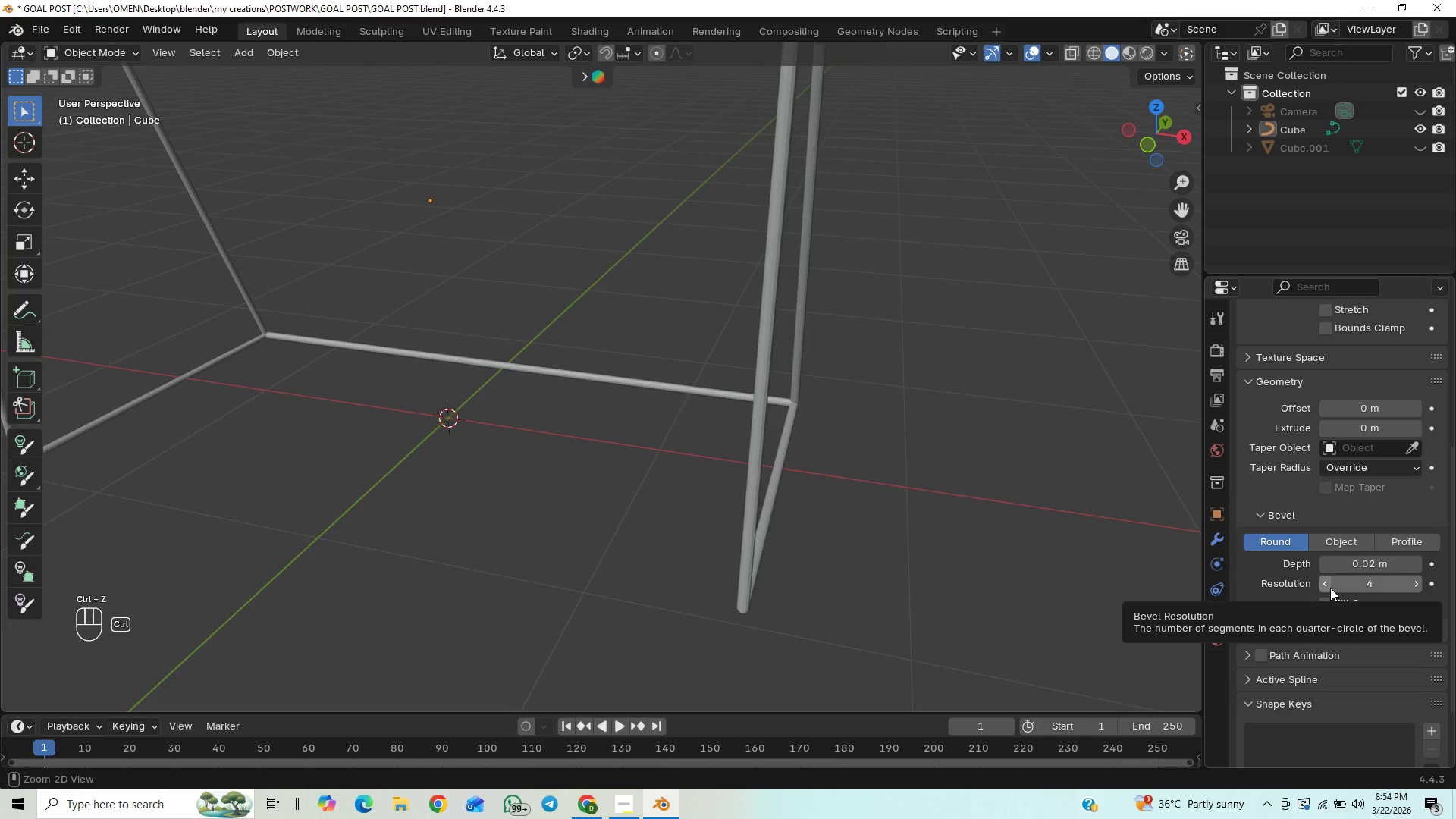 
key(Control+Shift+Z)
 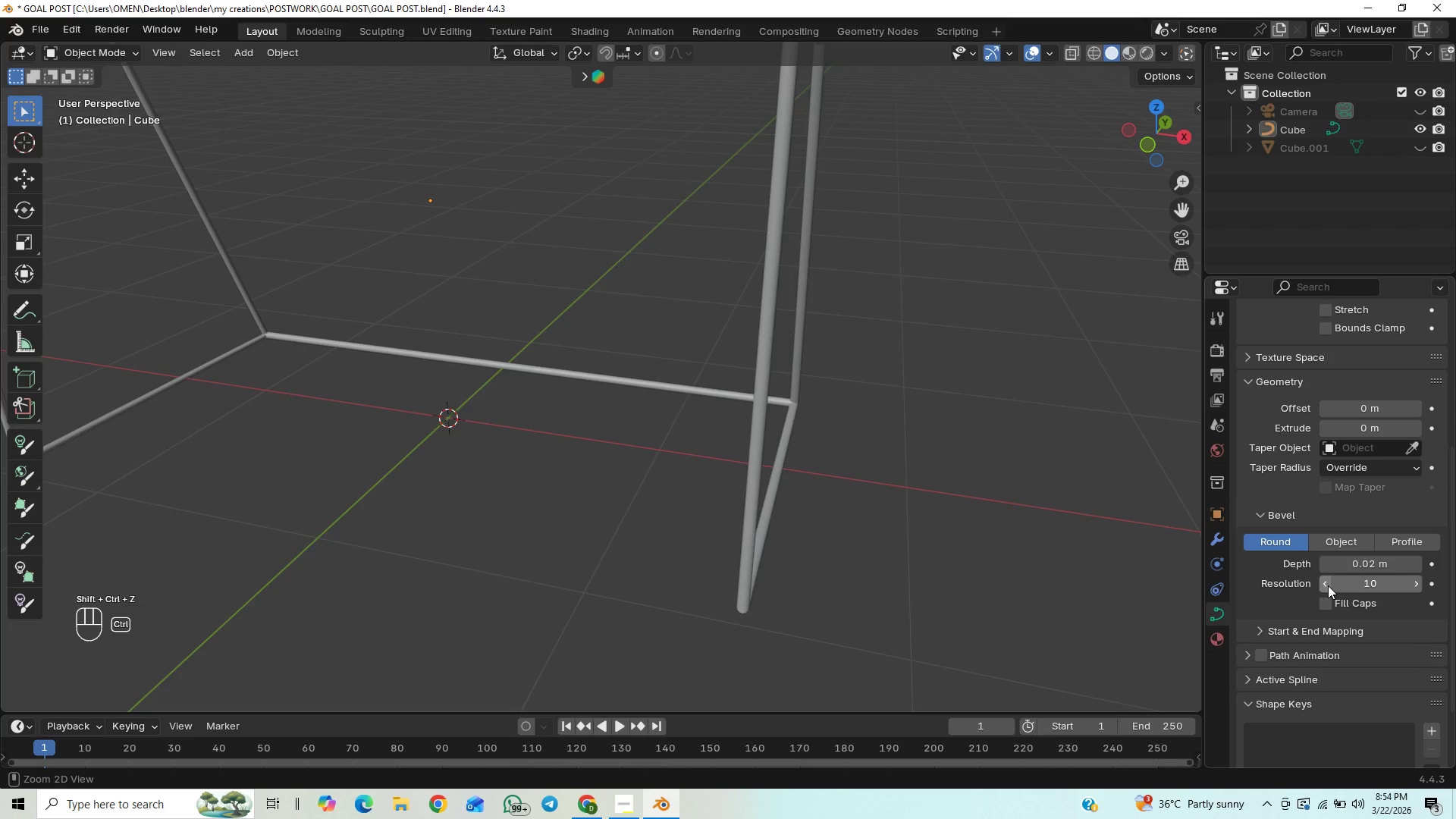 
key(Control+Z)
 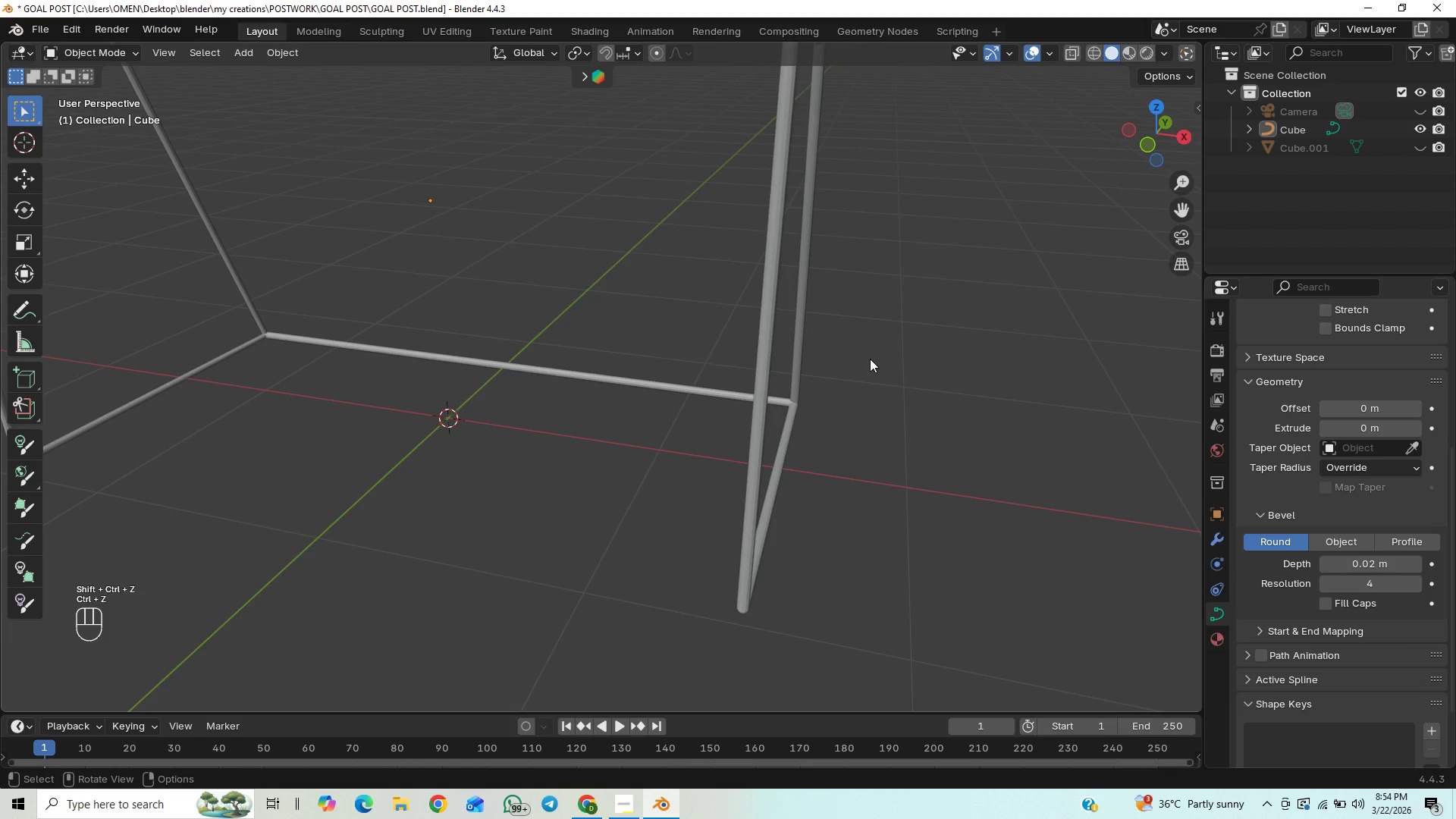 
hold_key(key=ShiftLeft, duration=0.75)
 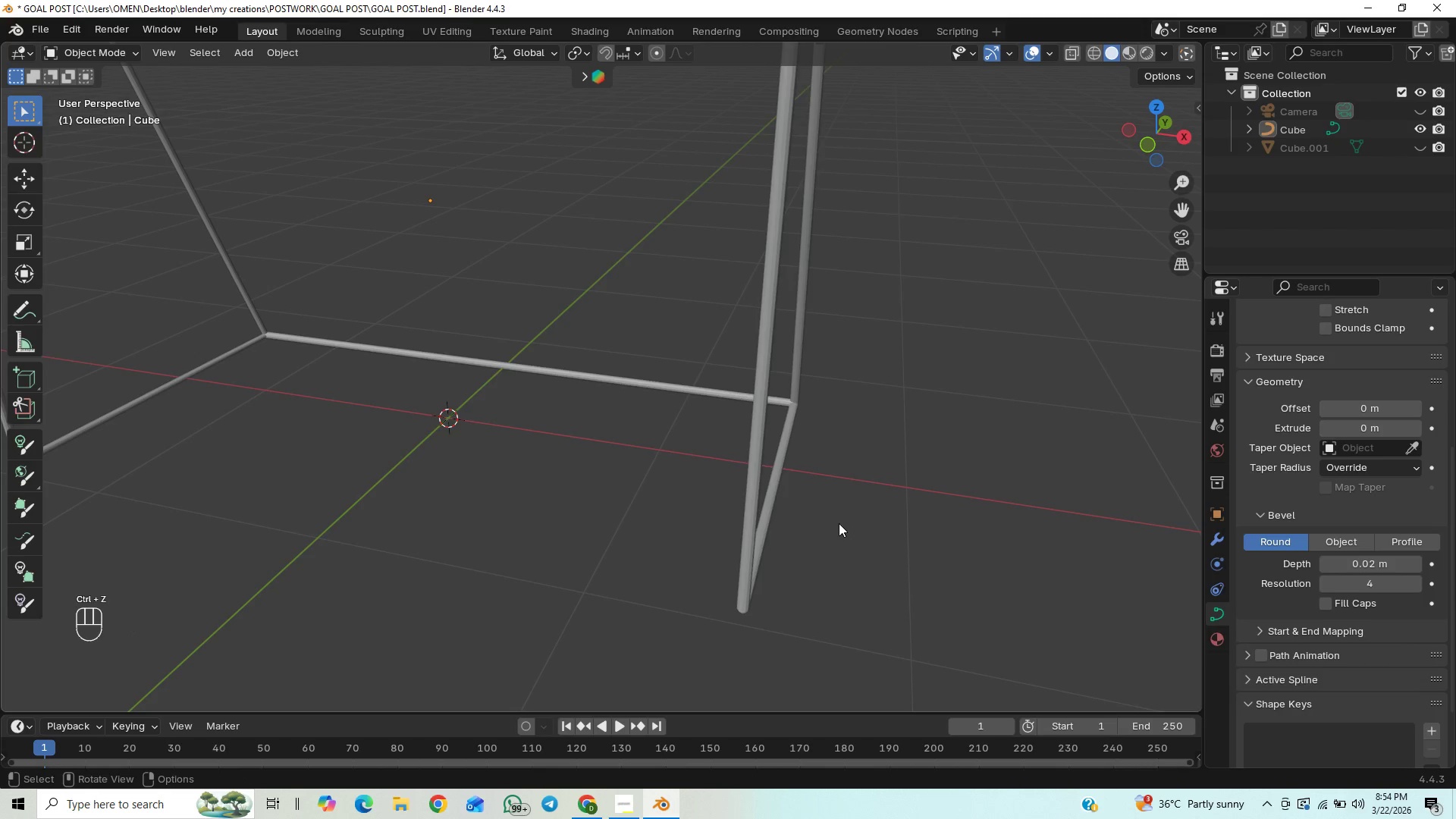 
hold_key(key=ShiftLeft, duration=0.7)
 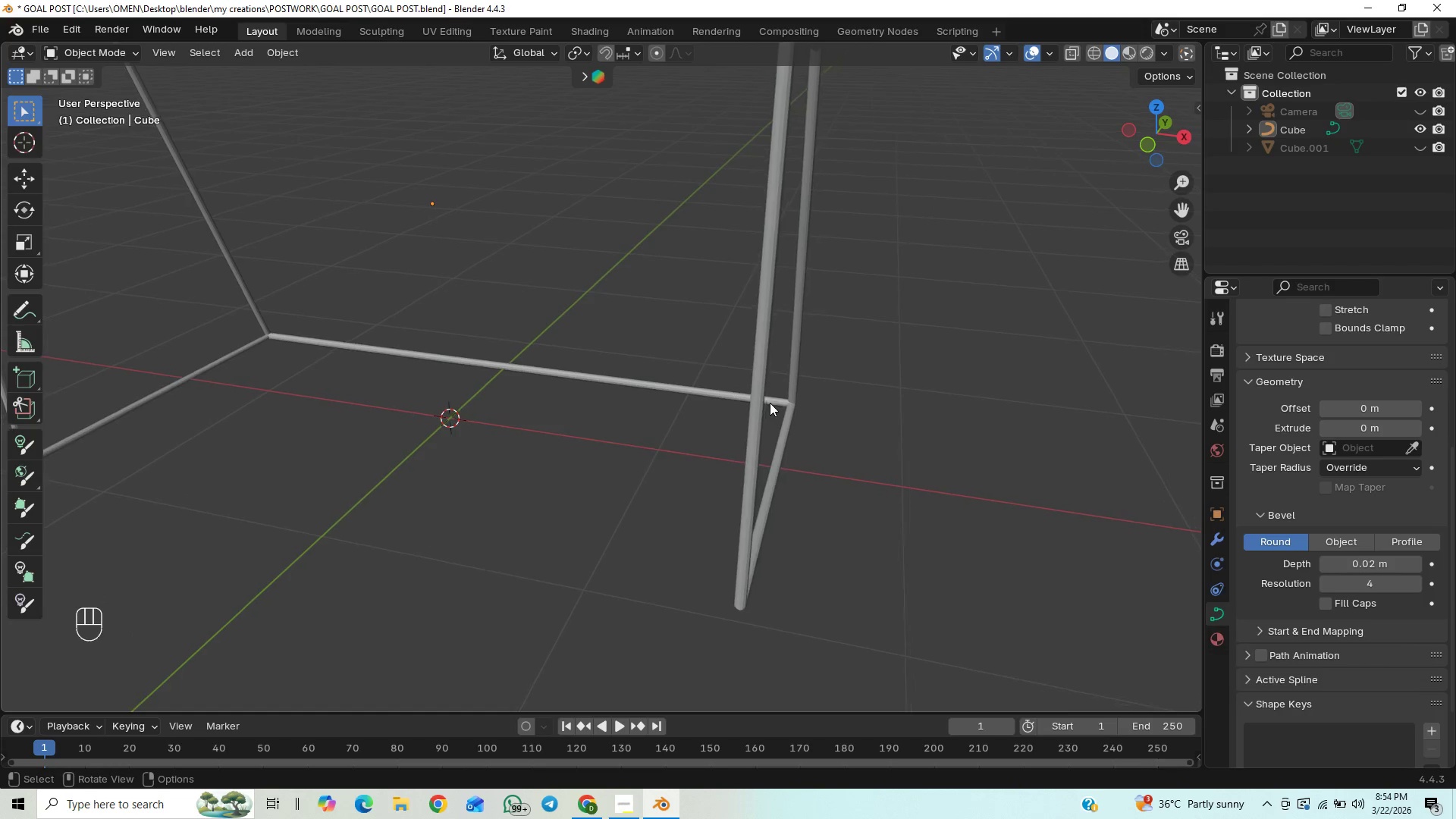 
scroll: coordinate [835, 431], scroll_direction: down, amount: 13.0
 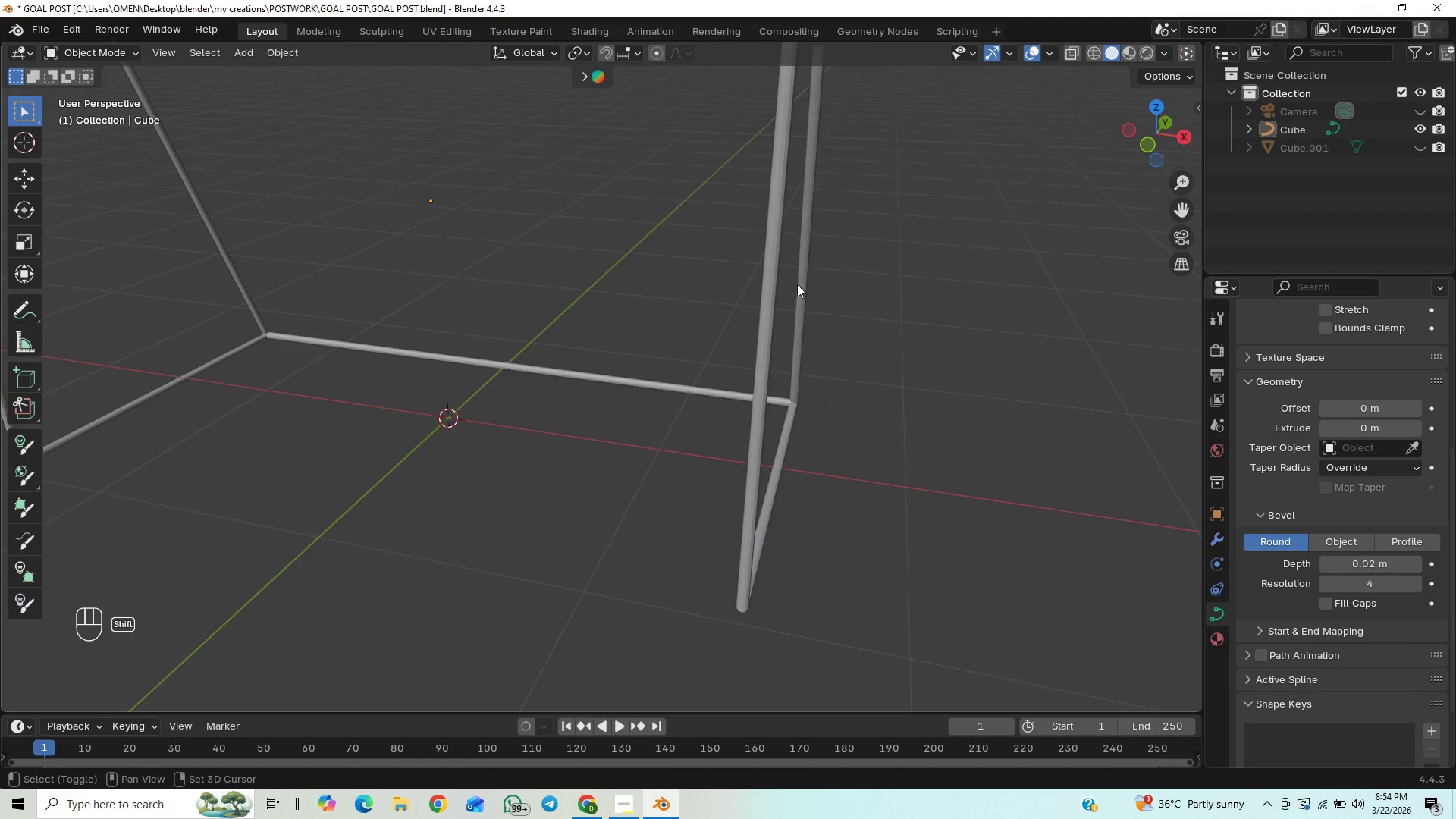 
hold_key(key=ShiftLeft, duration=0.89)
 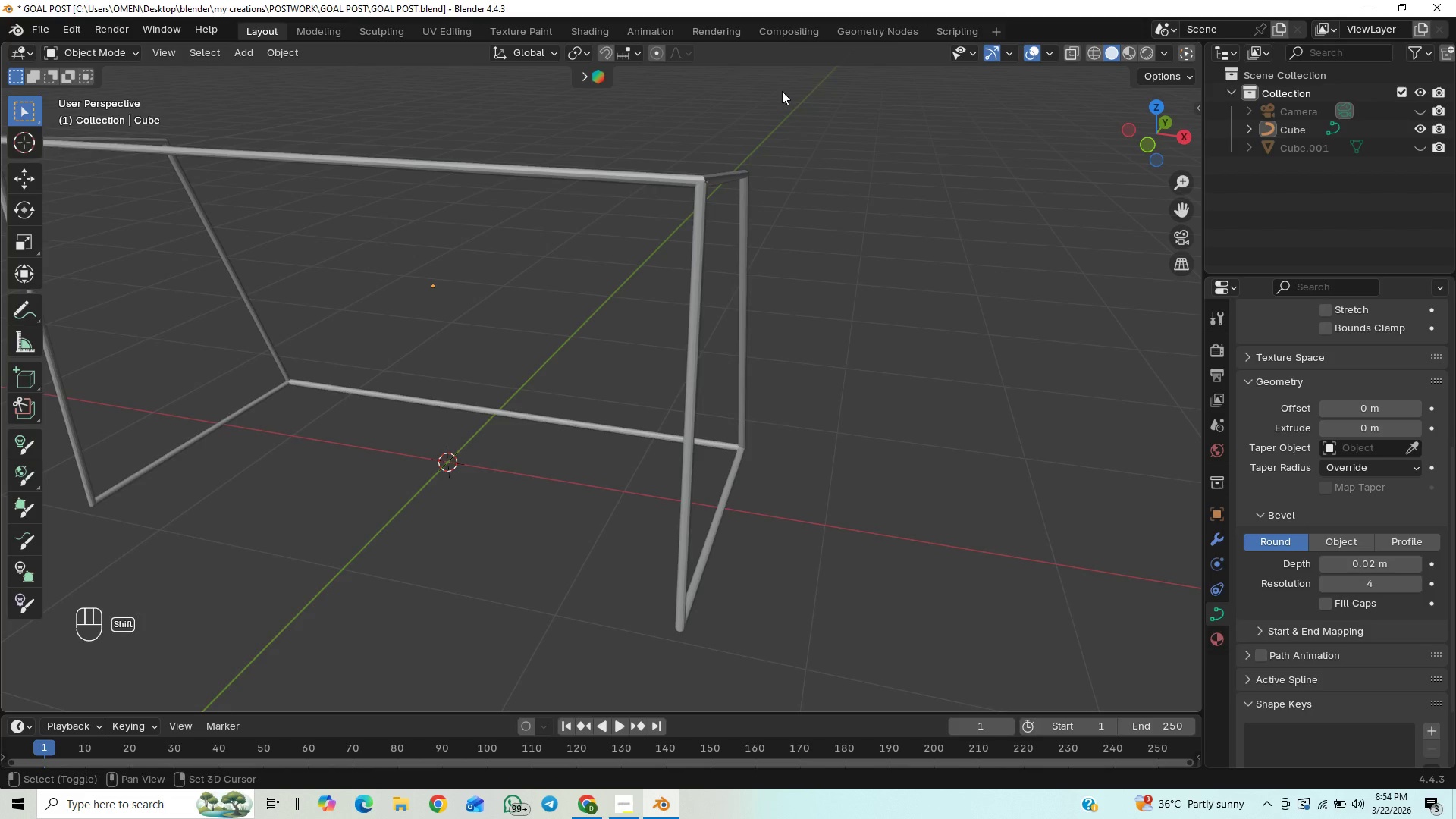 
scroll: coordinate [770, 403], scroll_direction: down, amount: 23.0
 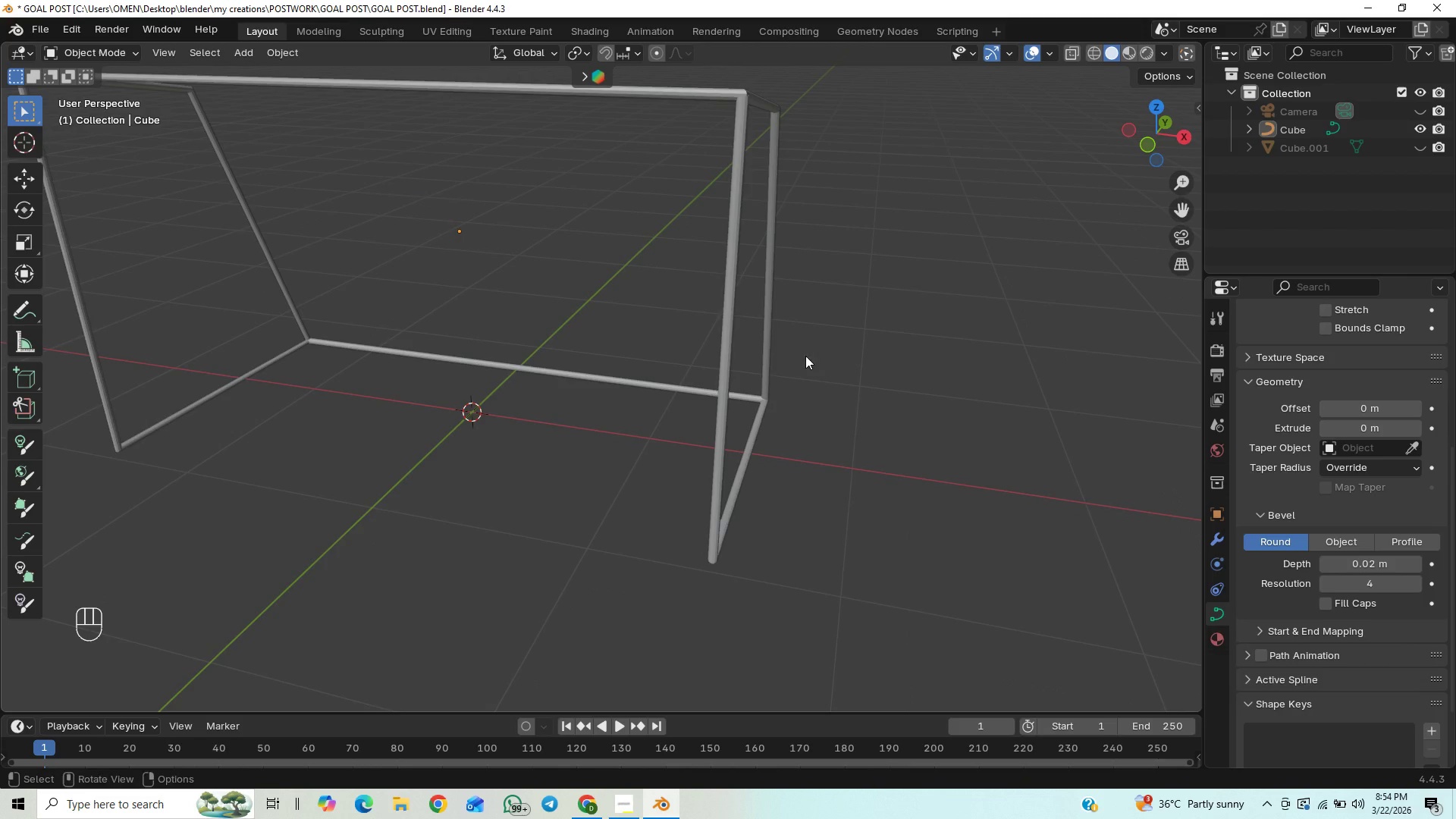 
hold_key(key=ShiftLeft, duration=0.61)
scroll: coordinate [723, 269], scroll_direction: down, amount: 3.0
 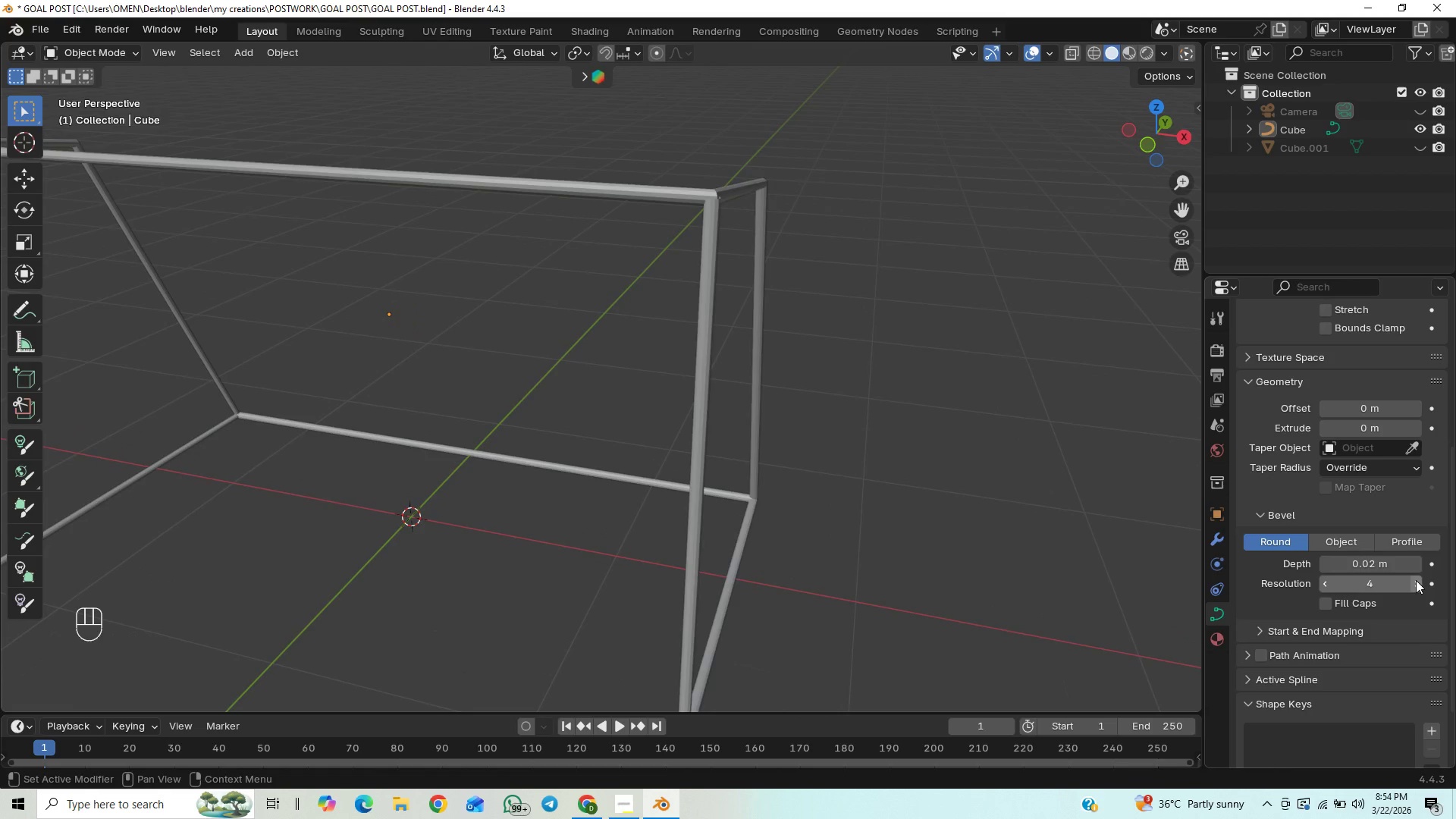 
left_click_drag(start_coordinate=[1416, 580], to_coordinate=[250, 580])
 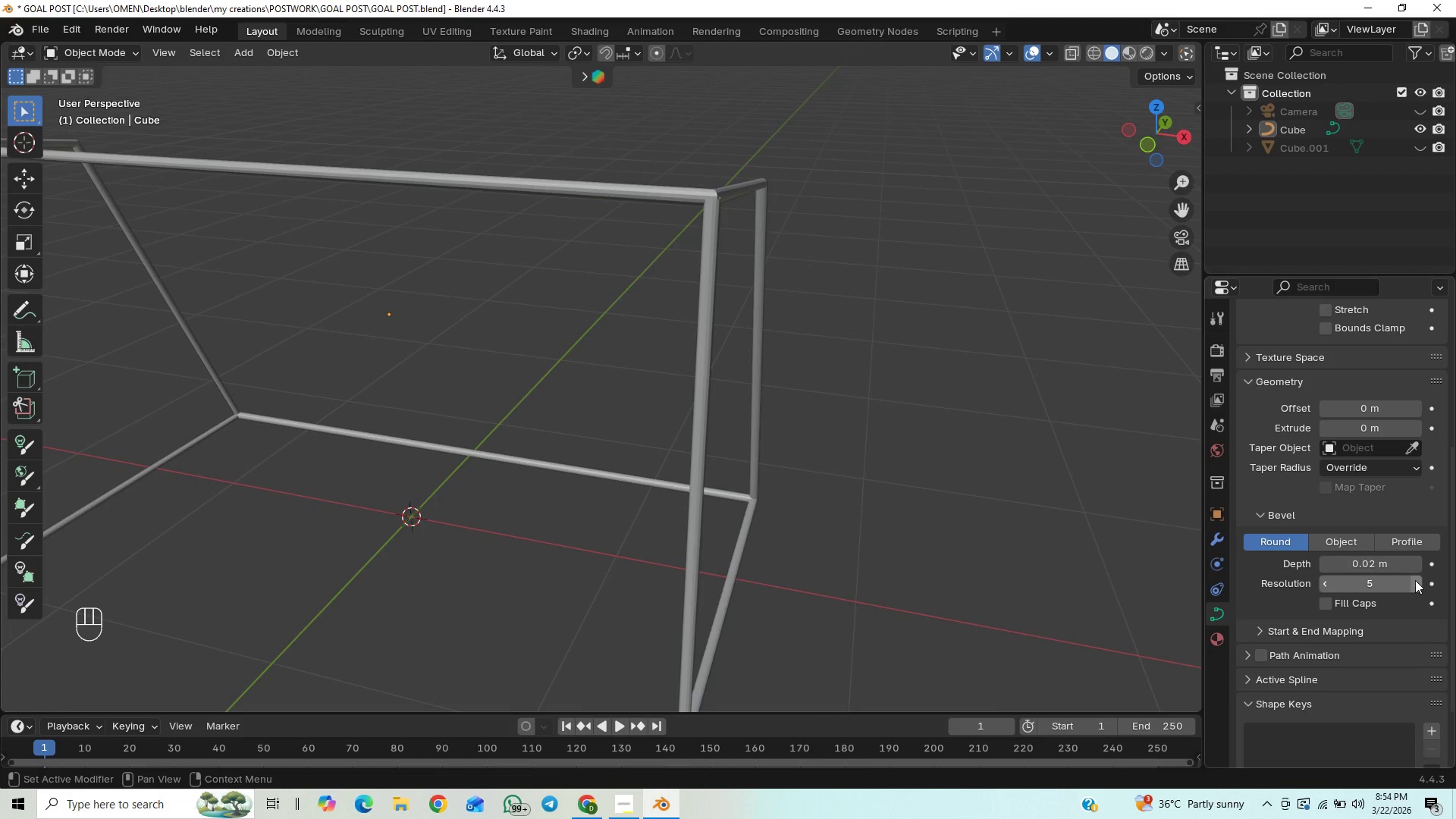 
left_click([1415, 580])
 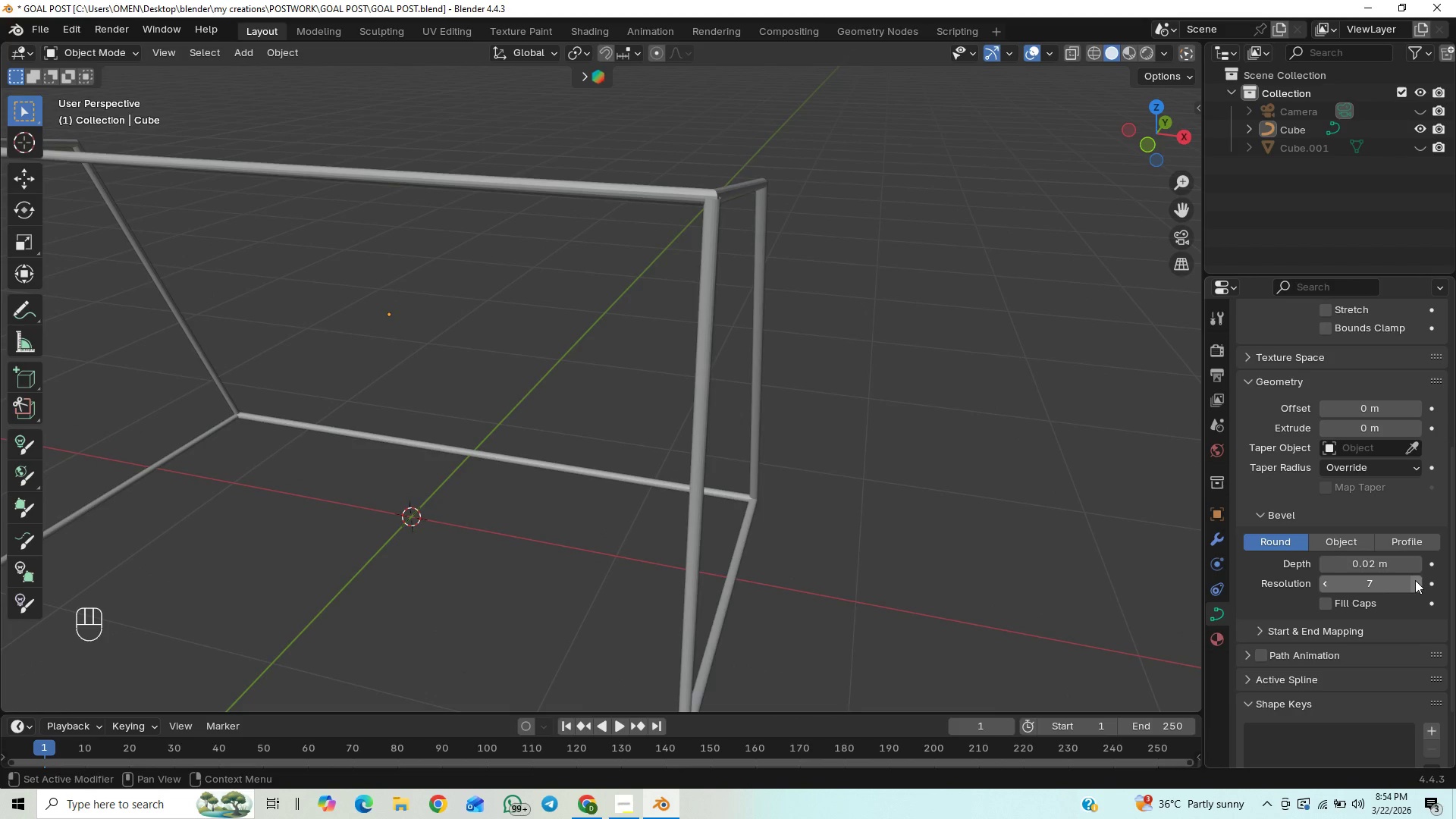 
double_click([1415, 580])
 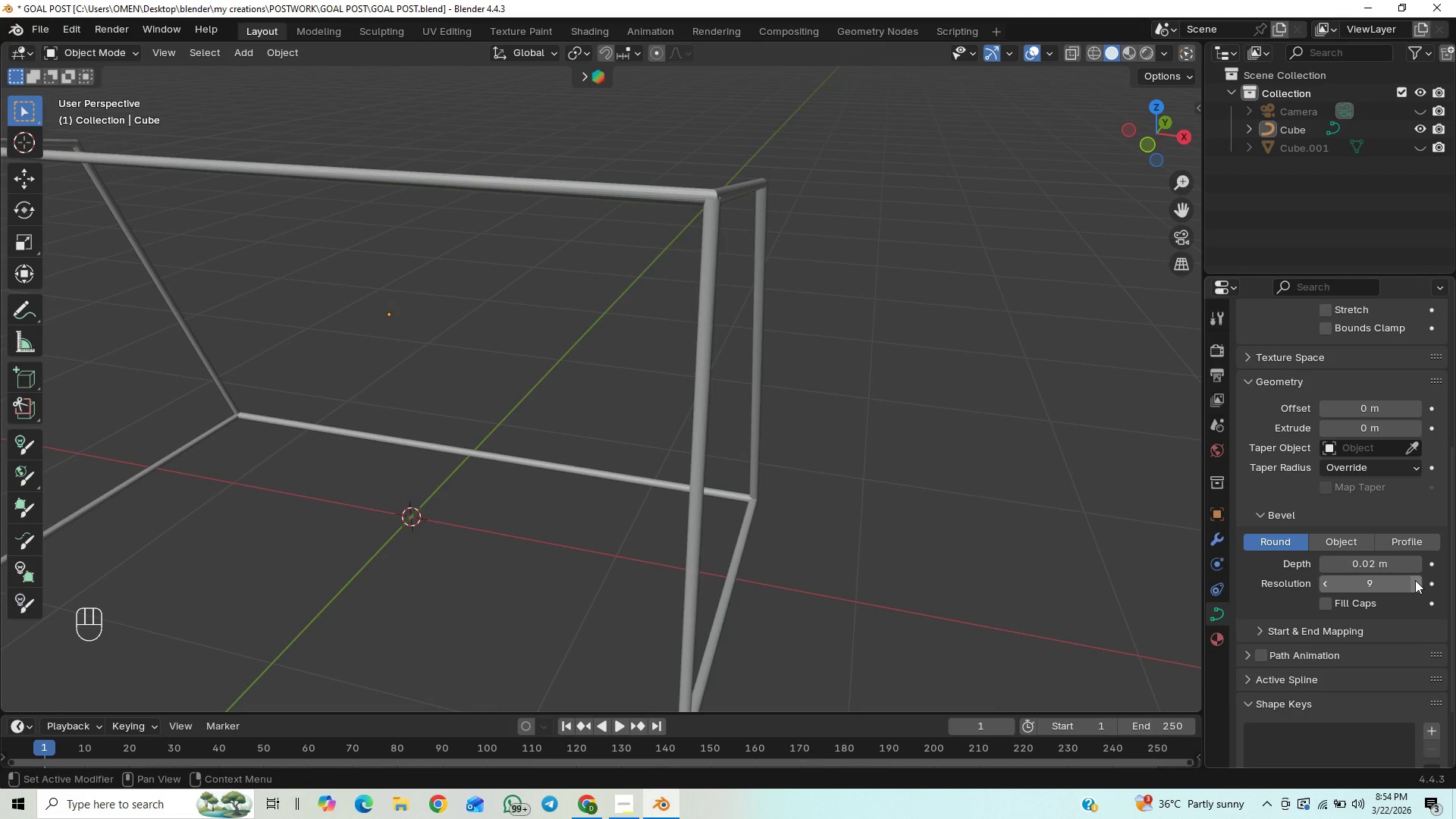 
double_click([1415, 580])
 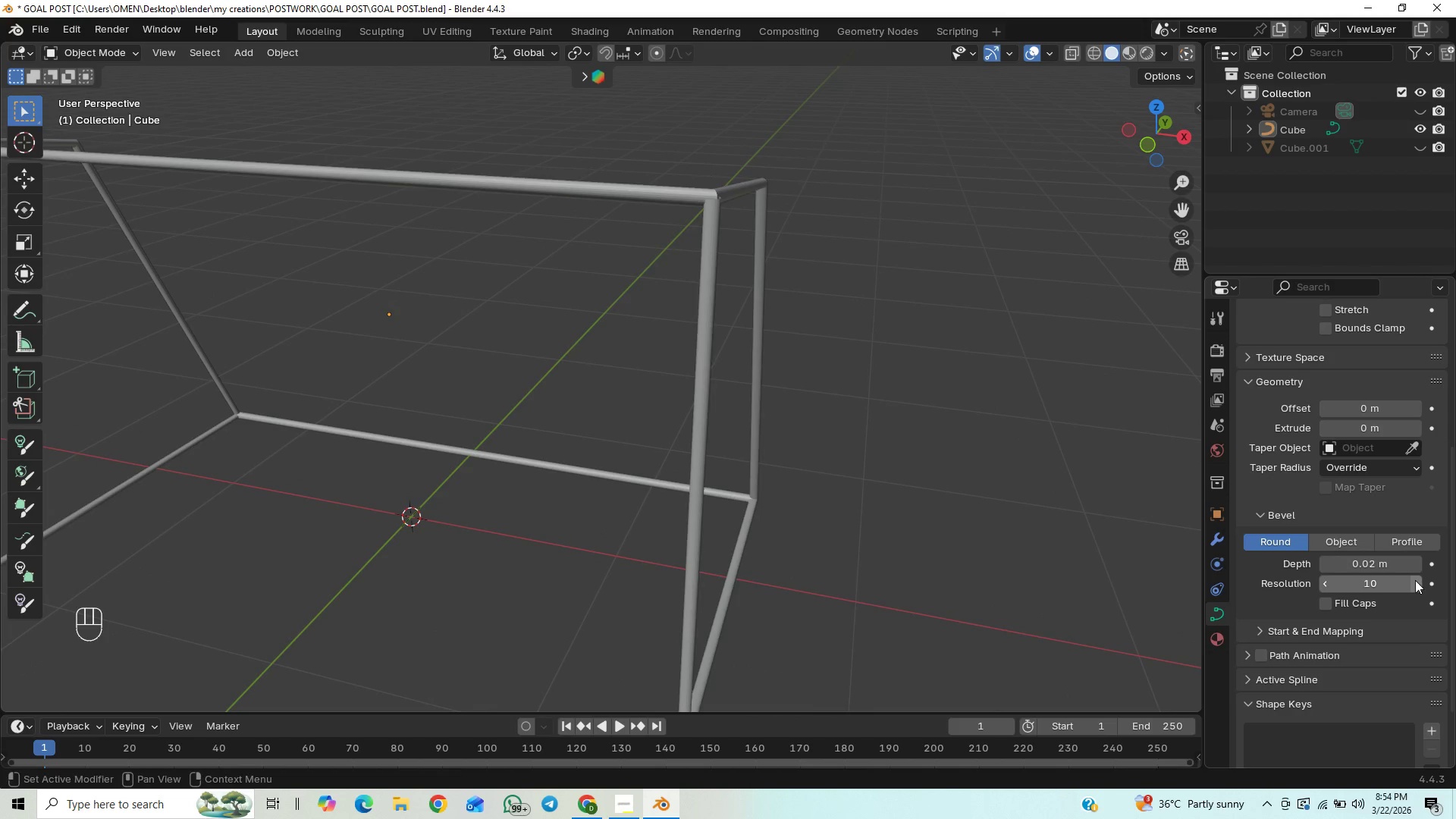 
triple_click([1415, 580])
 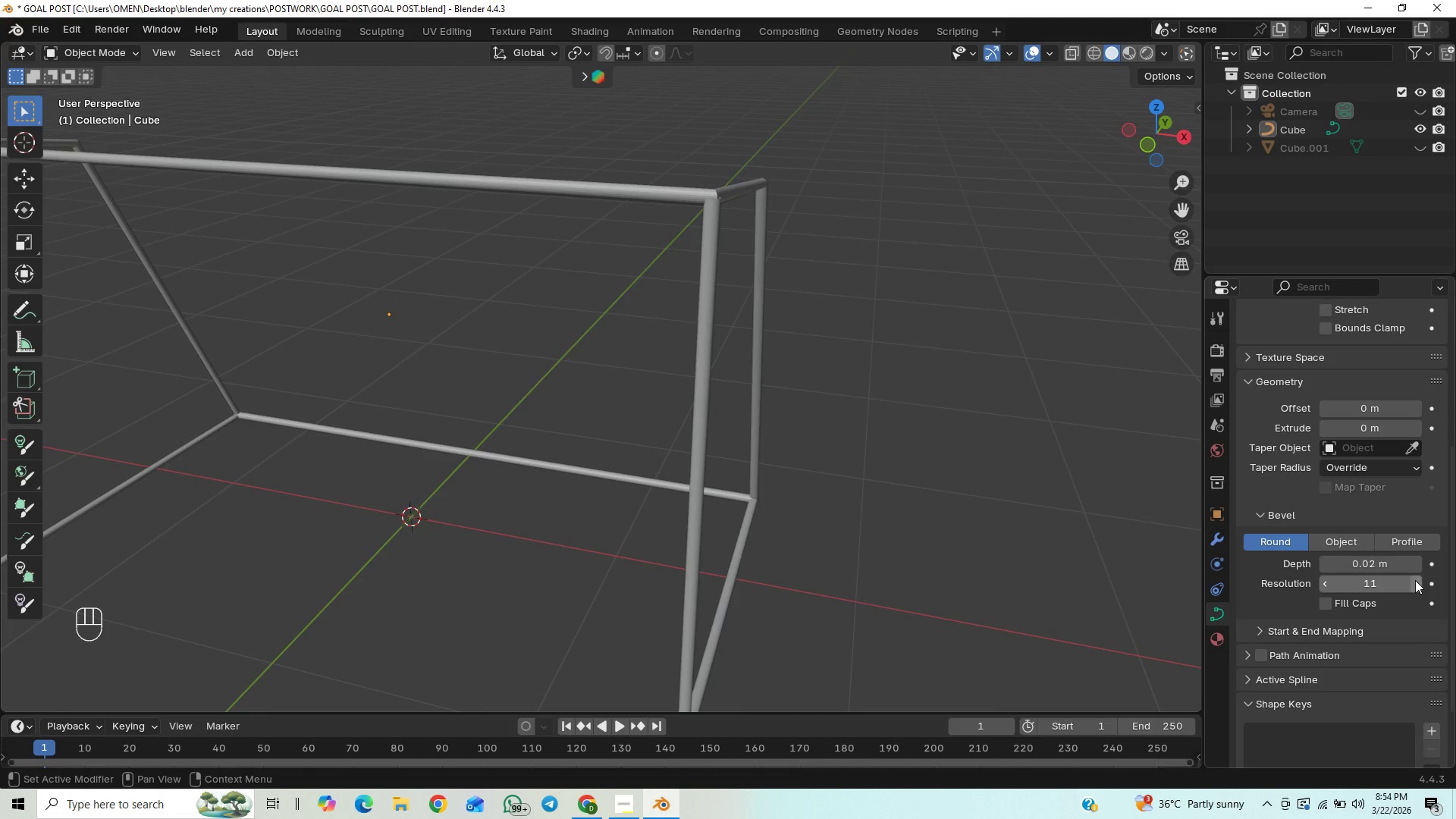 
left_click([1415, 580])
 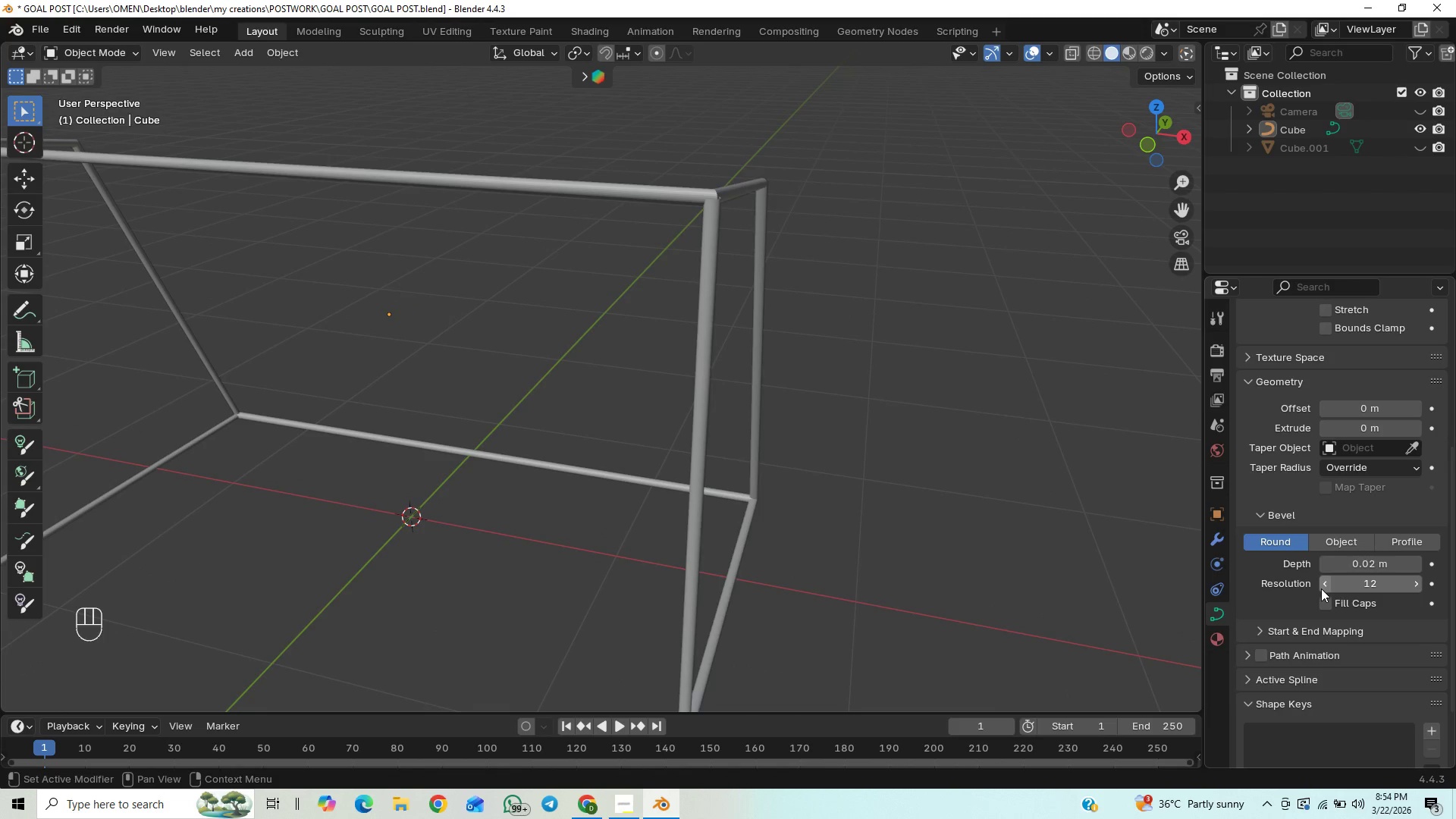 
left_click([1327, 601])
 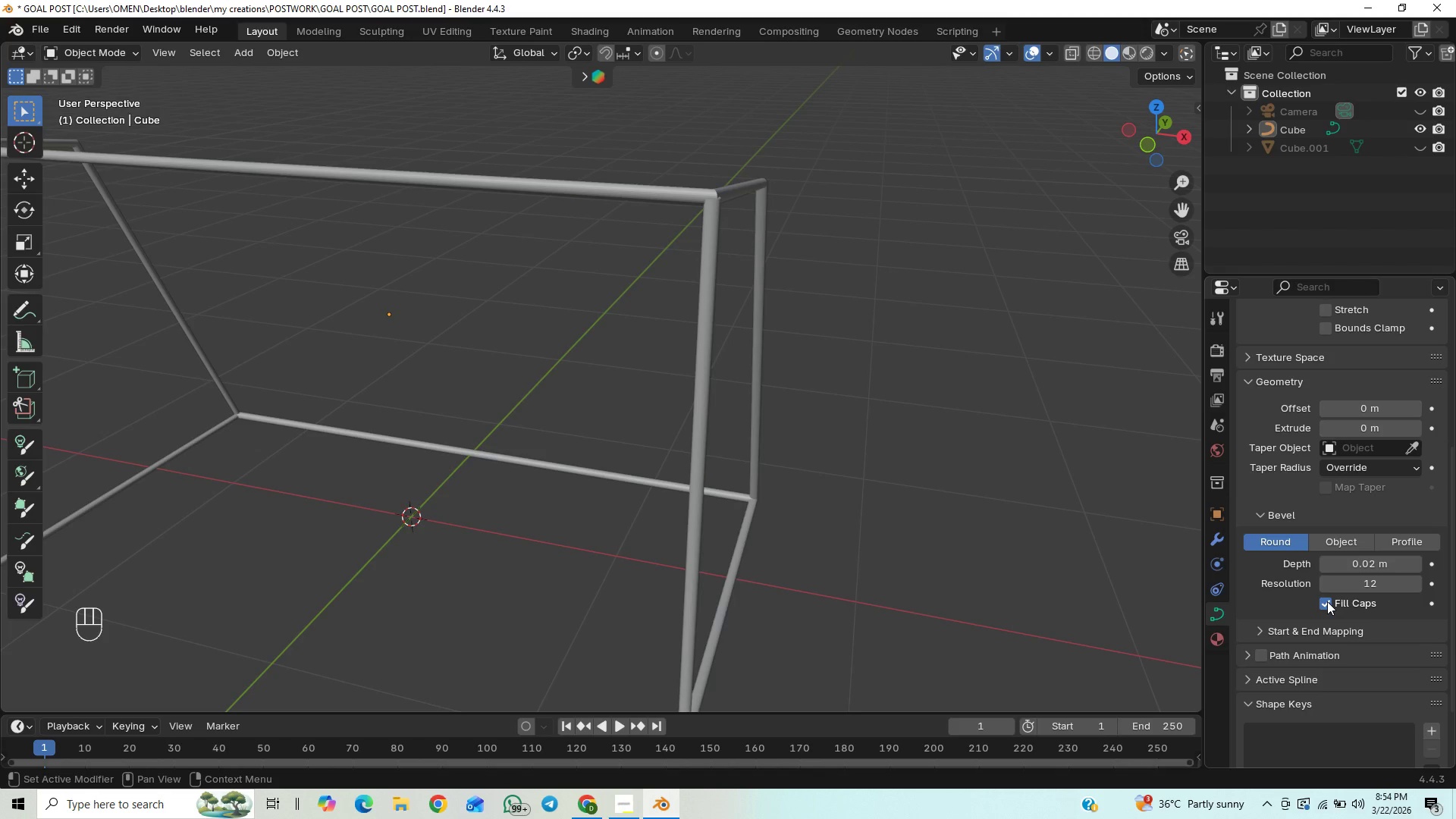 
left_click([1327, 601])
 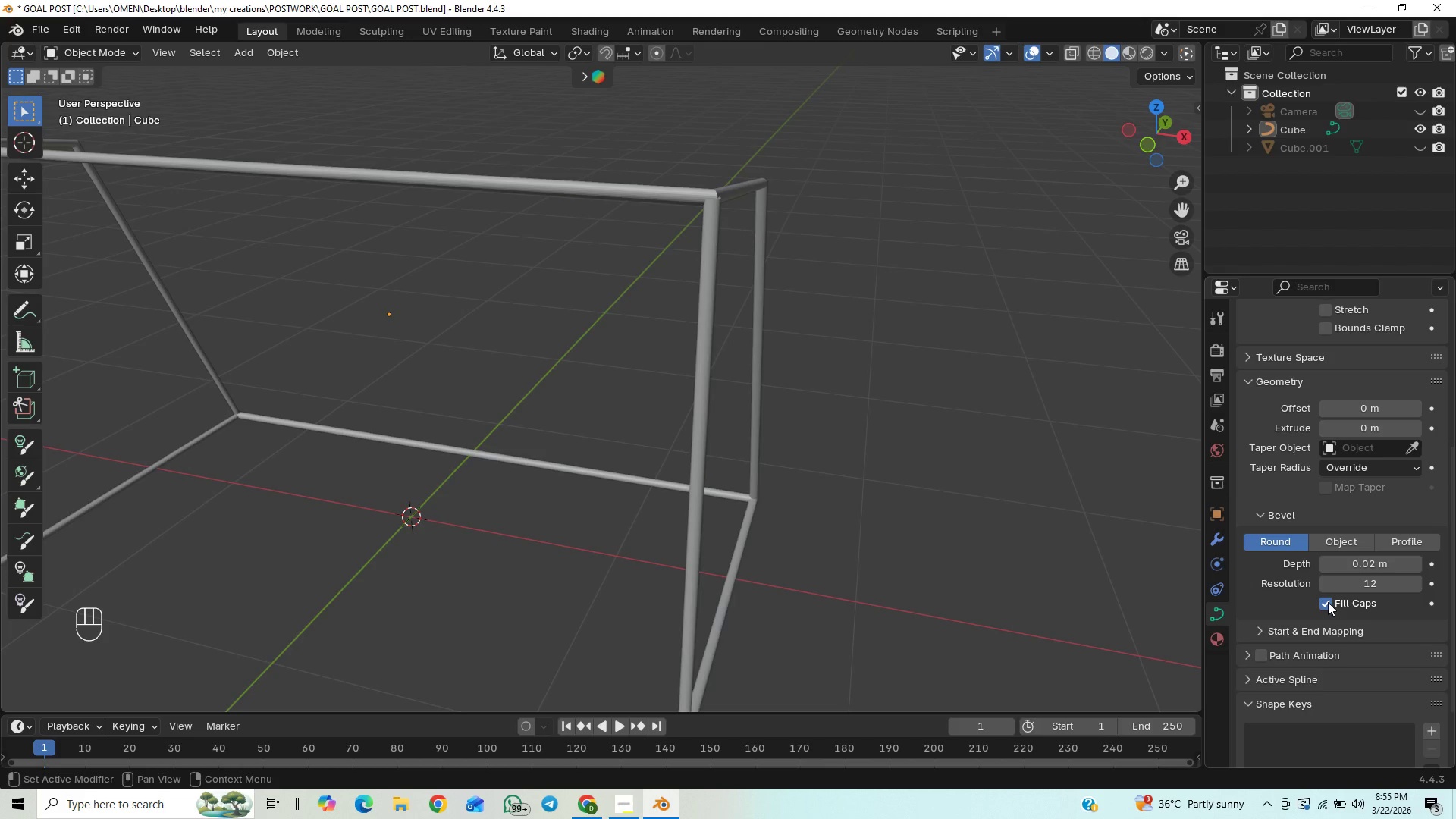 
left_click([1328, 602])
 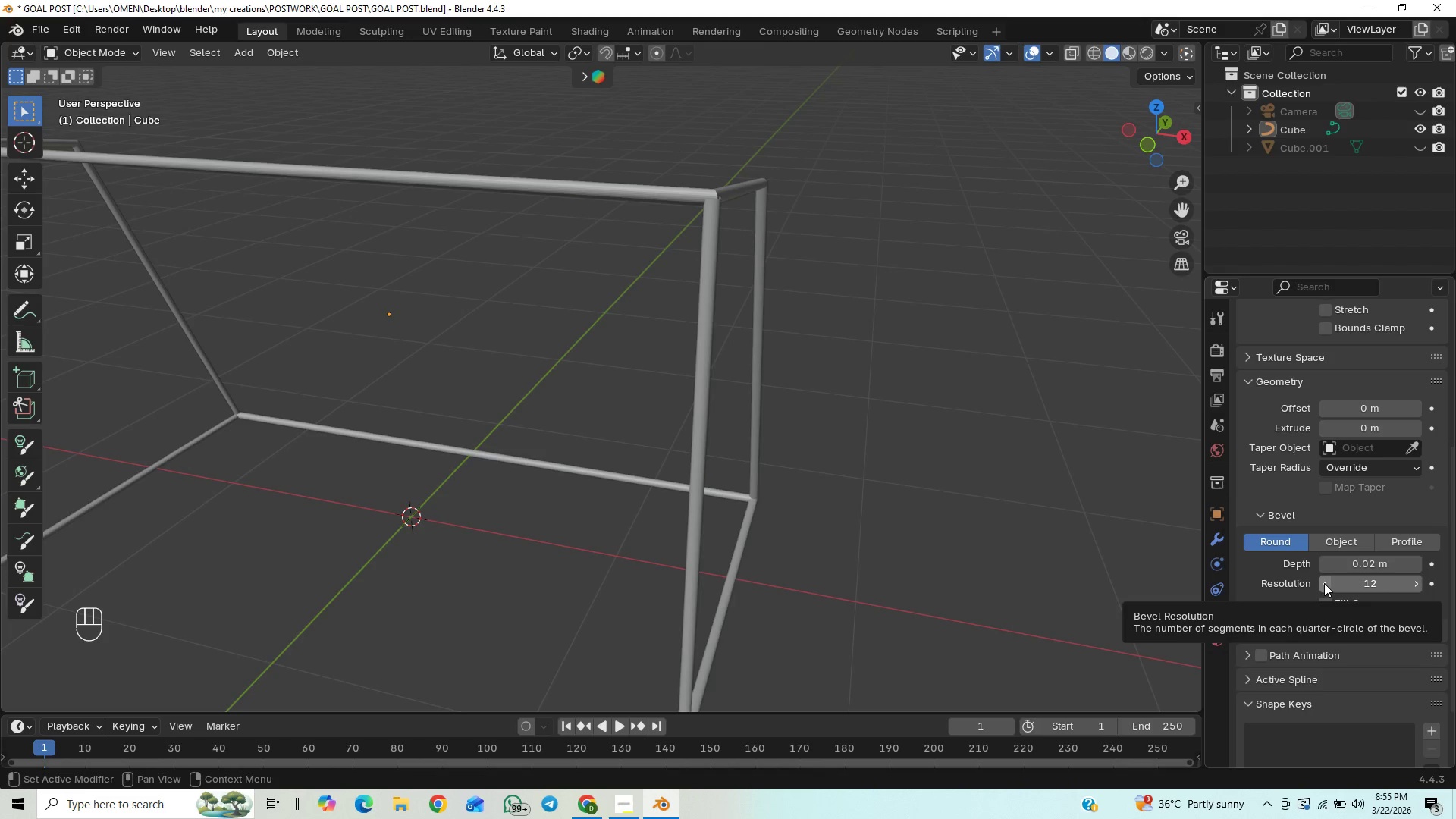 
double_click([1324, 583])
 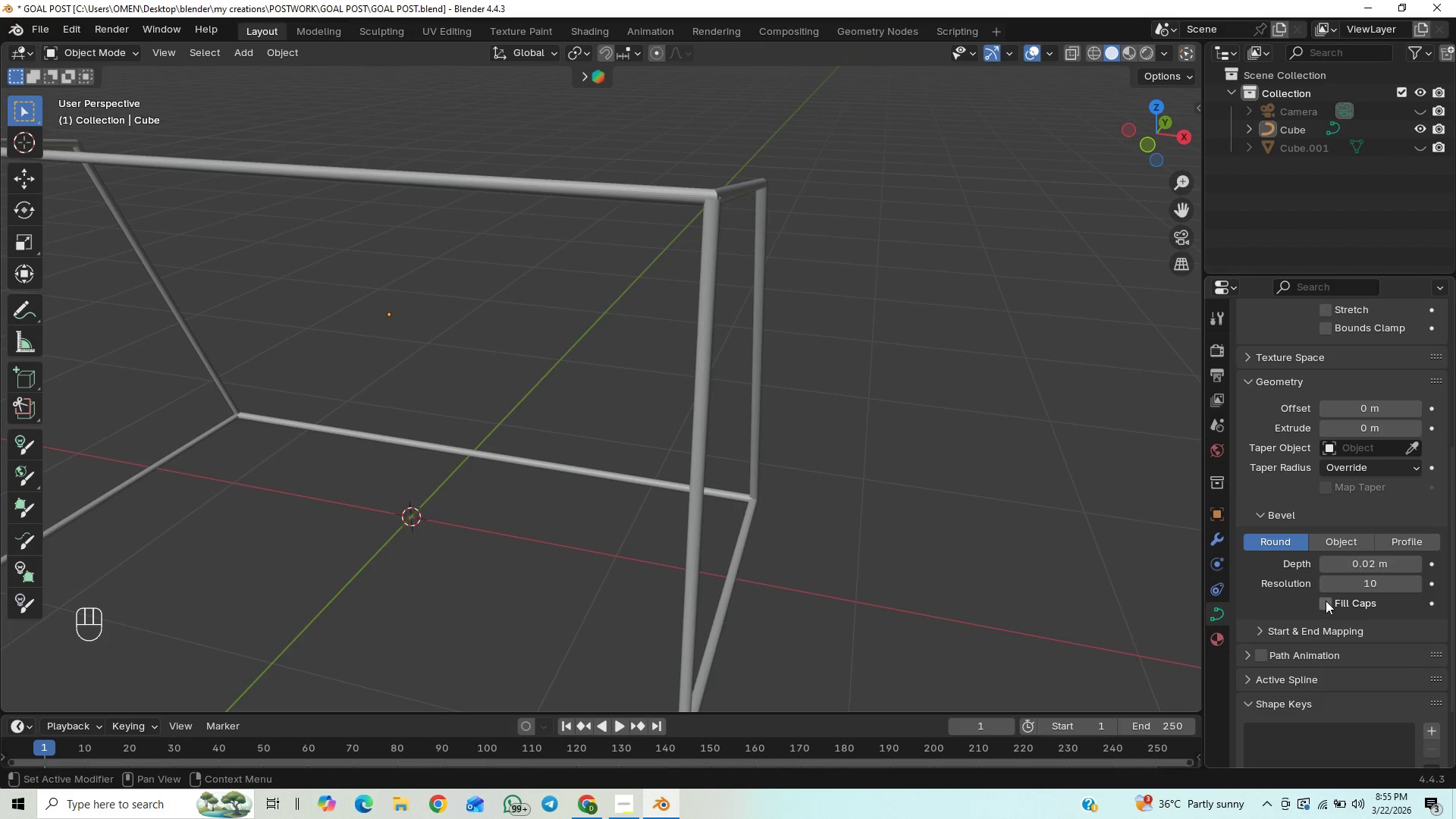 
left_click([1326, 601])
 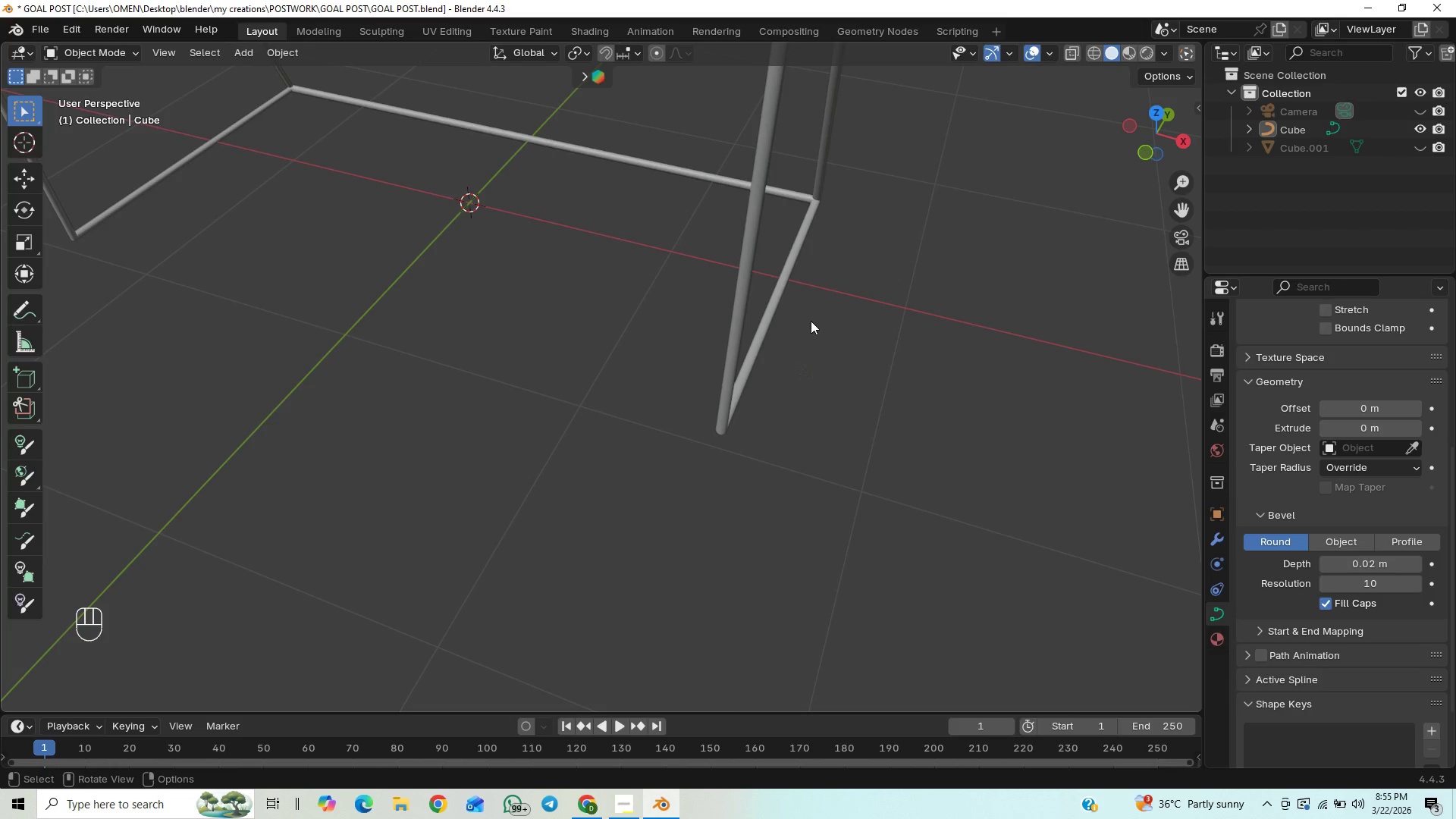 
hold_key(key=ShiftLeft, duration=0.69)
 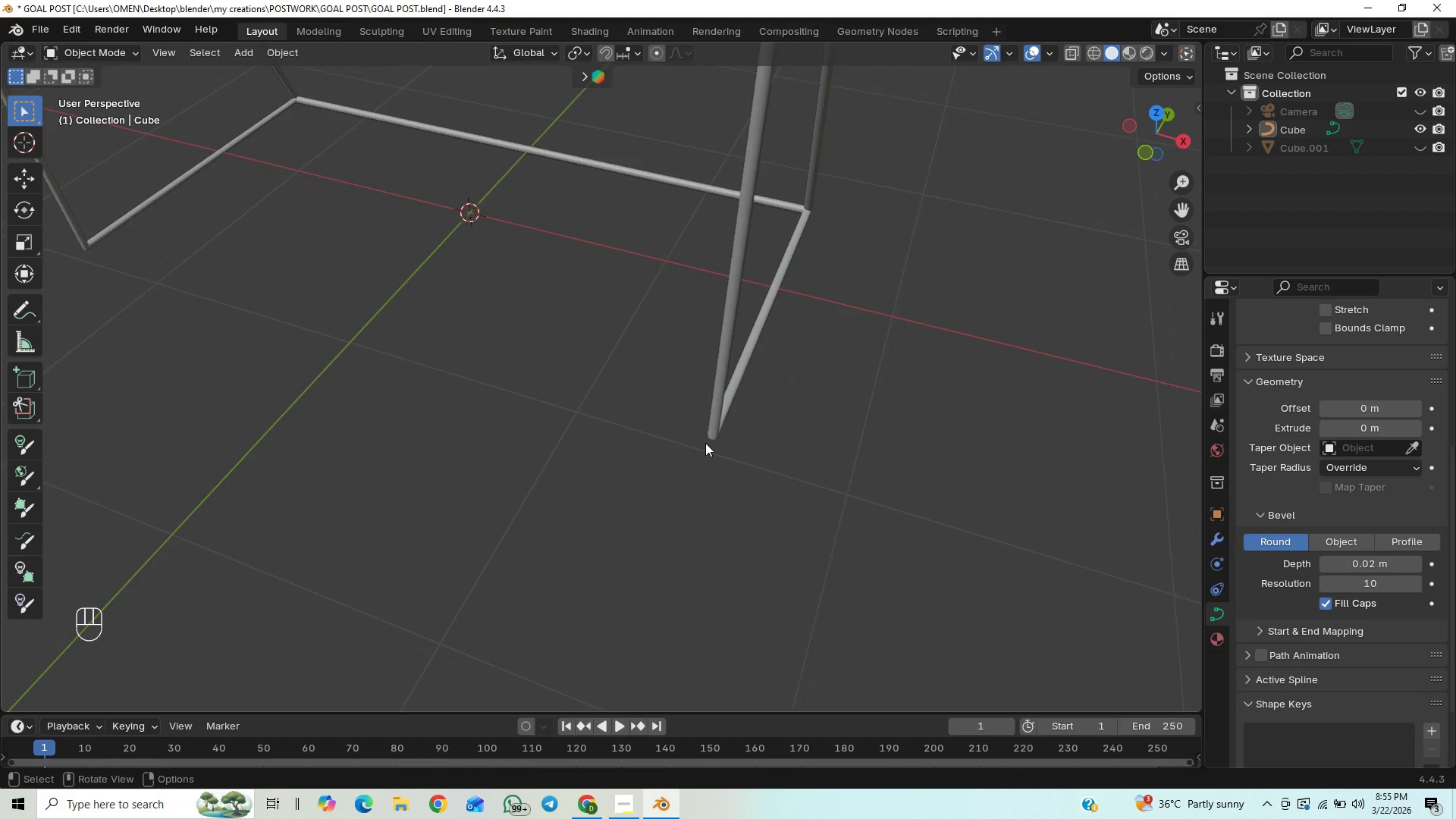 
hold_key(key=ShiftLeft, duration=0.59)
 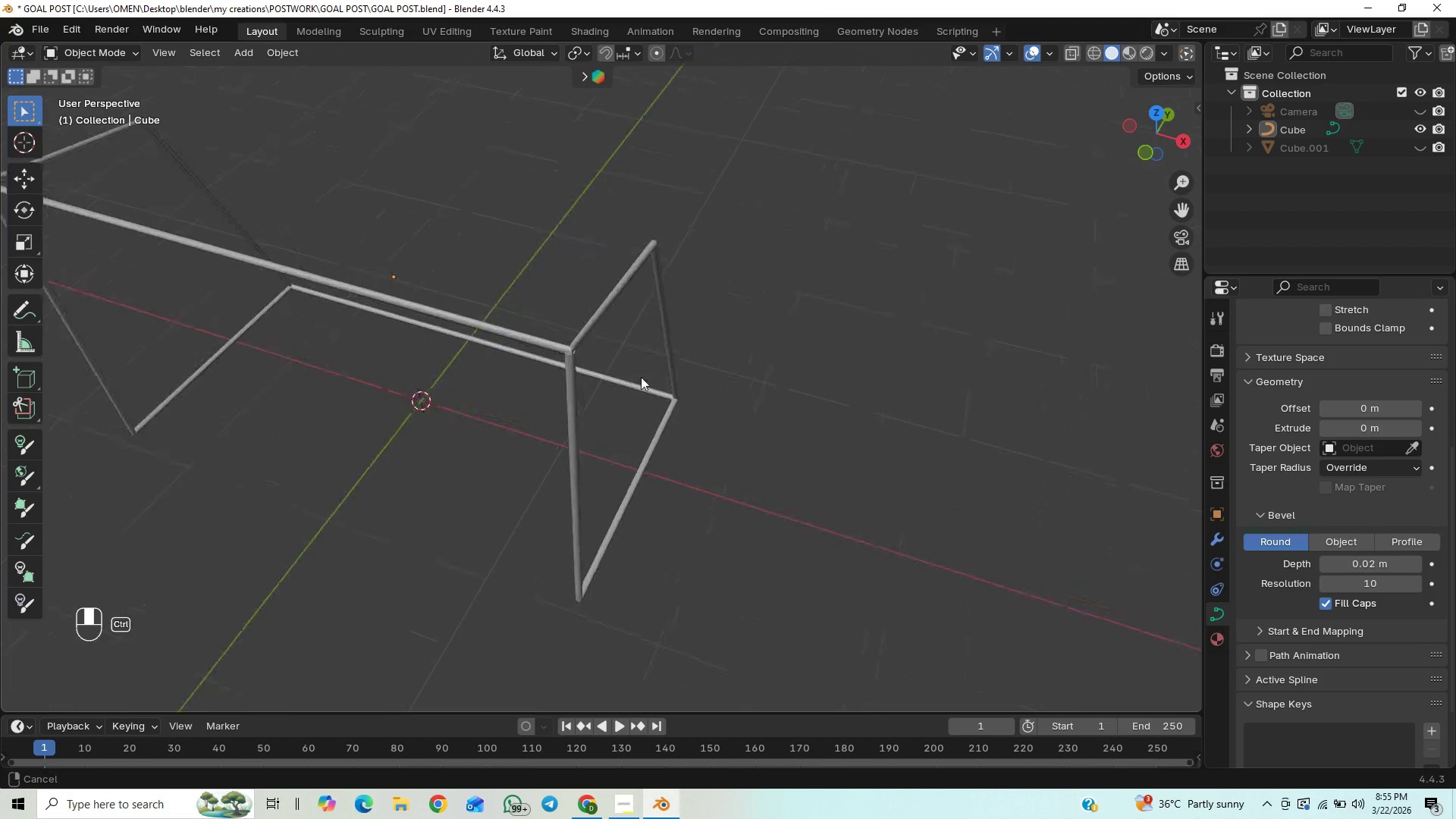 
scroll: coordinate [758, 267], scroll_direction: down, amount: 22.0
 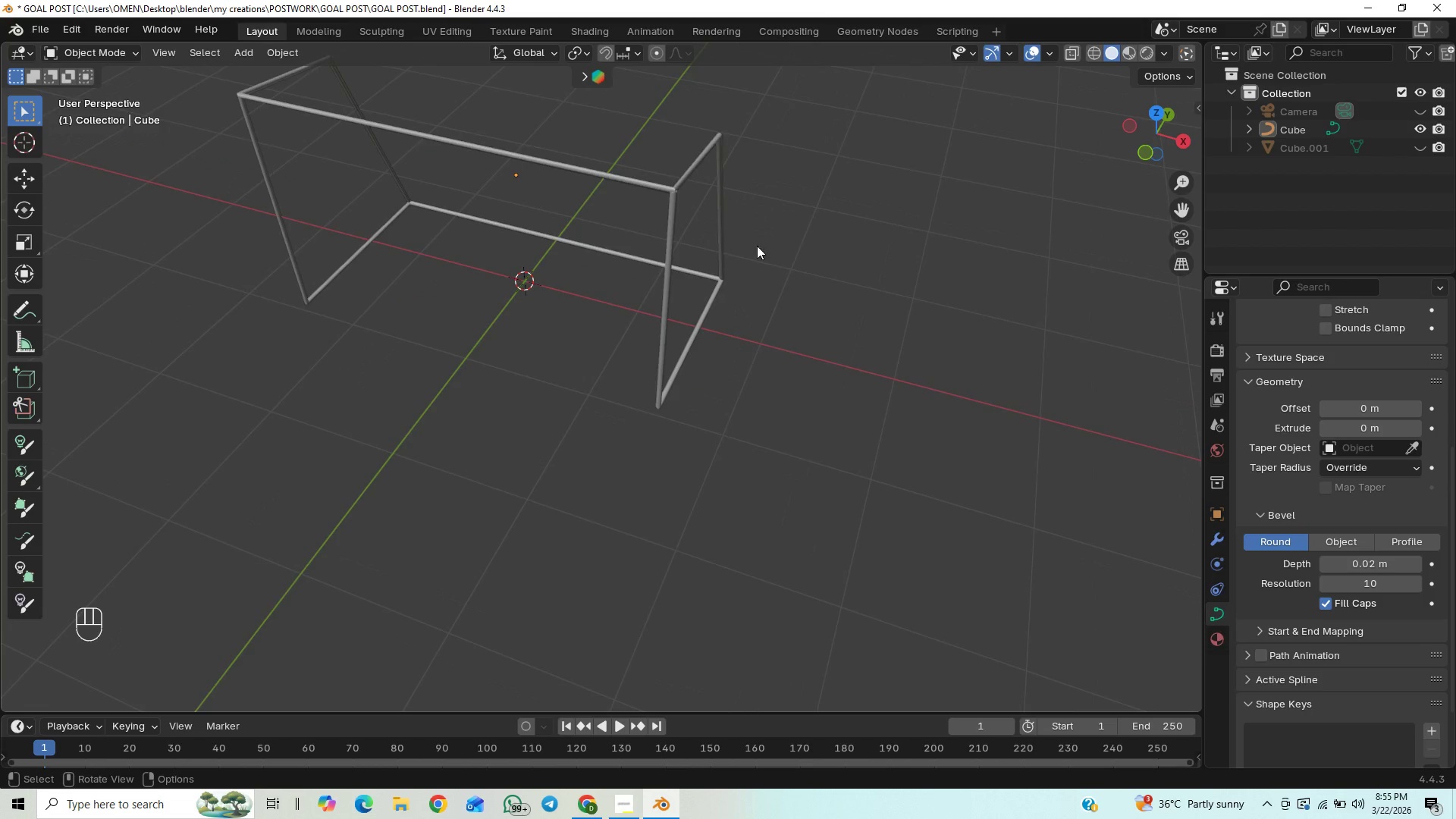 
hold_key(key=ControlLeft, duration=1.38)
 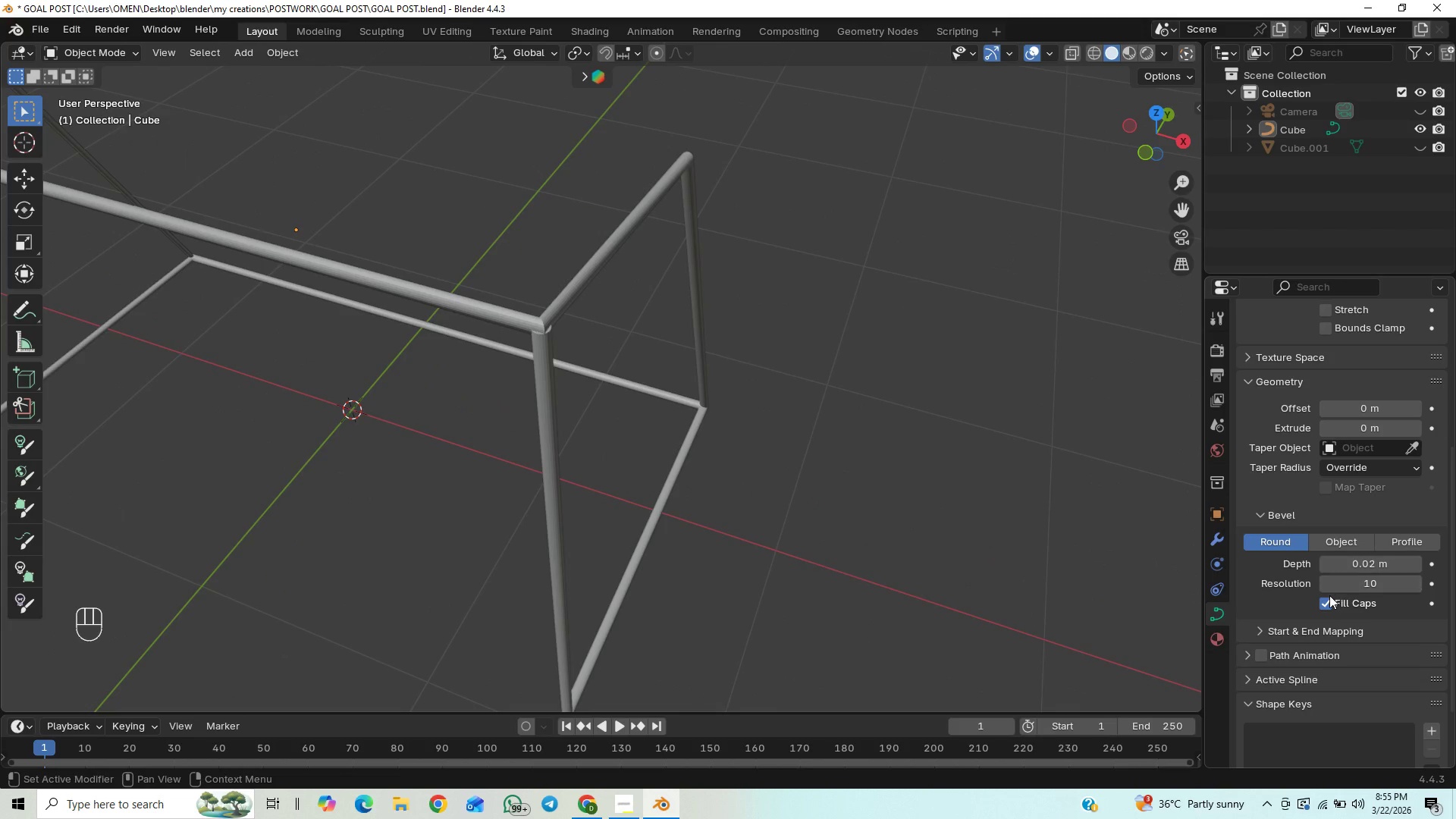 
left_click([1318, 612])
 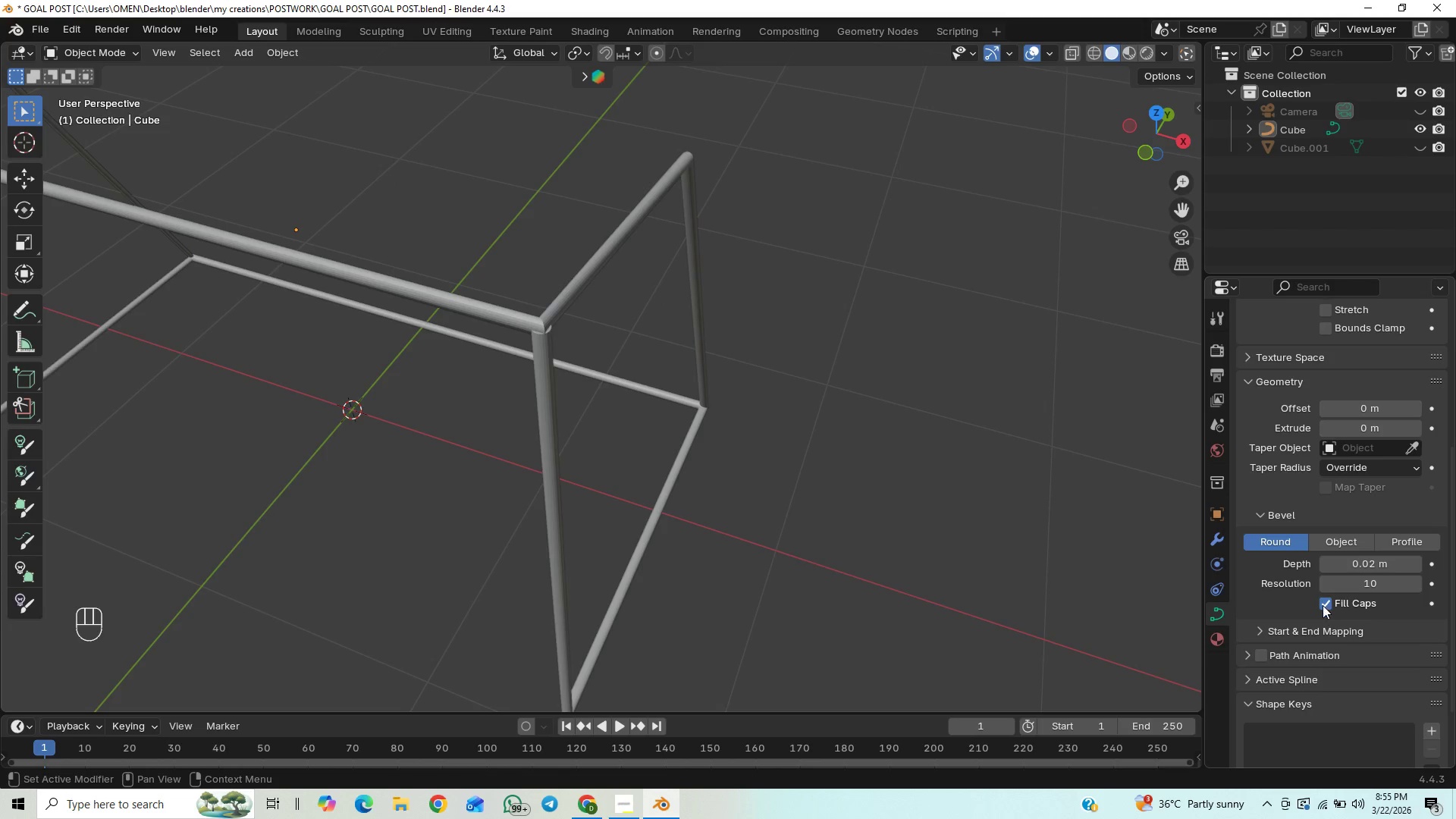 
left_click([1324, 602])
 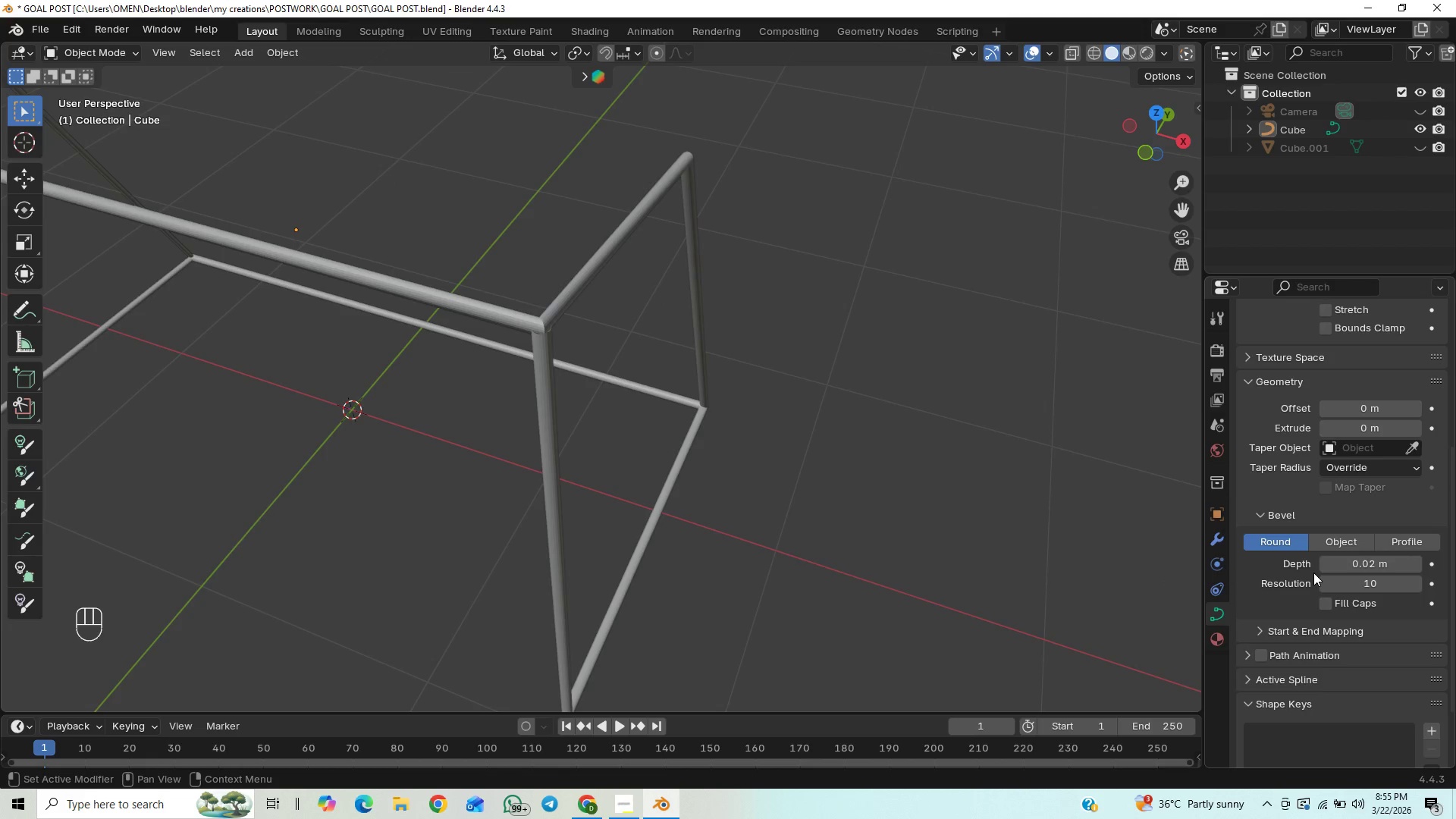 
left_click([1367, 566])
 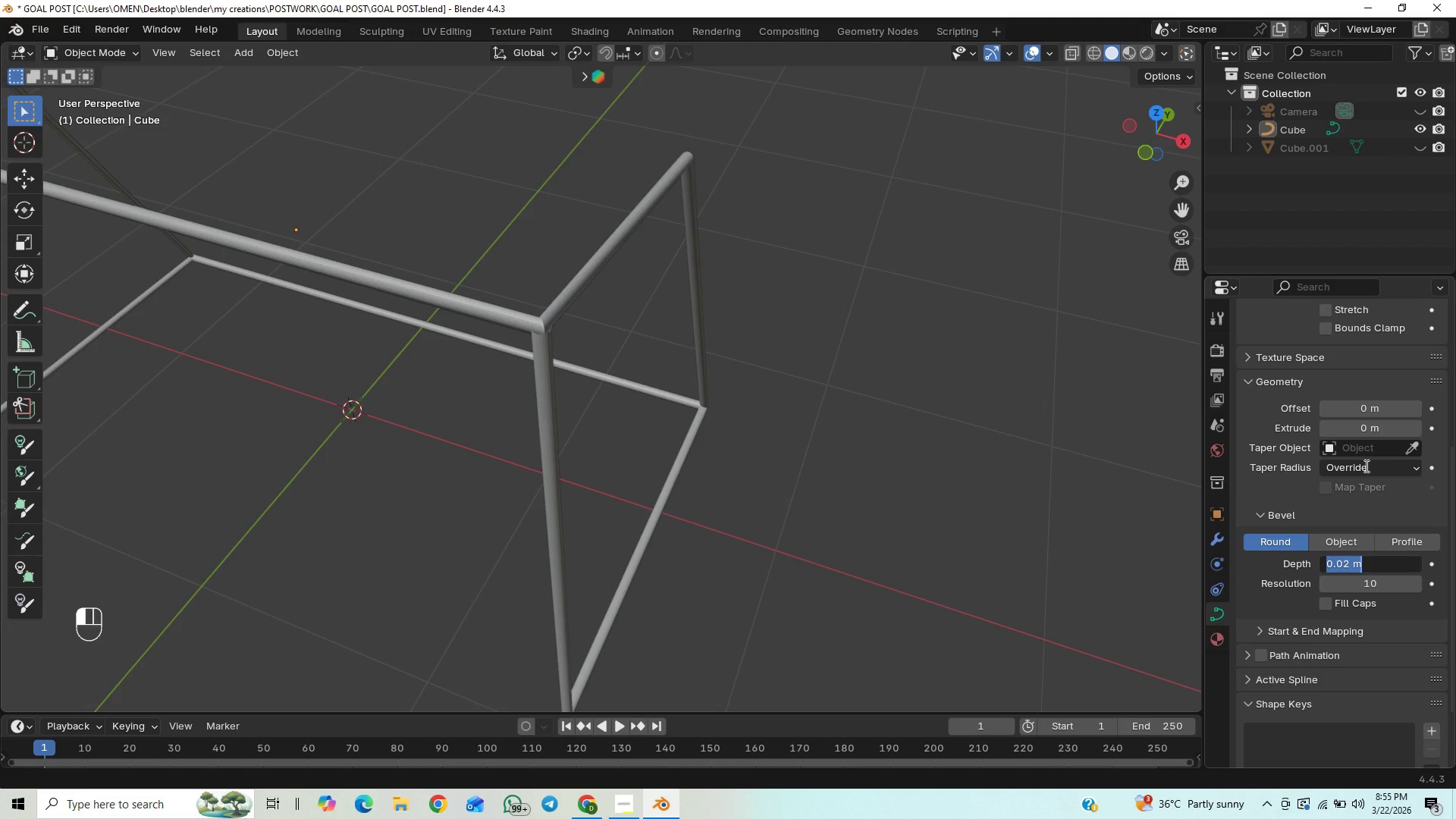 
key(1)
 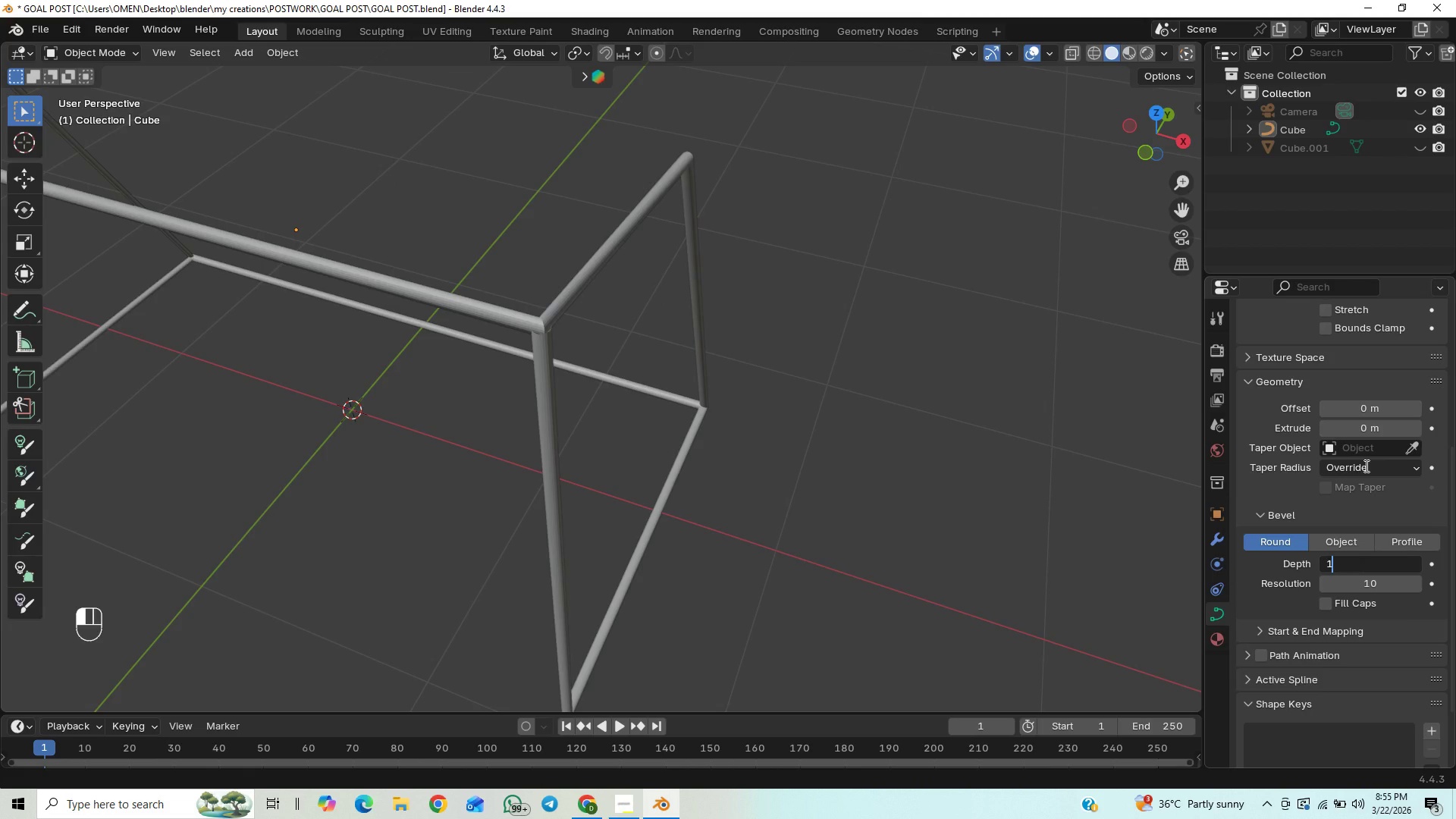 
key(Backspace)
 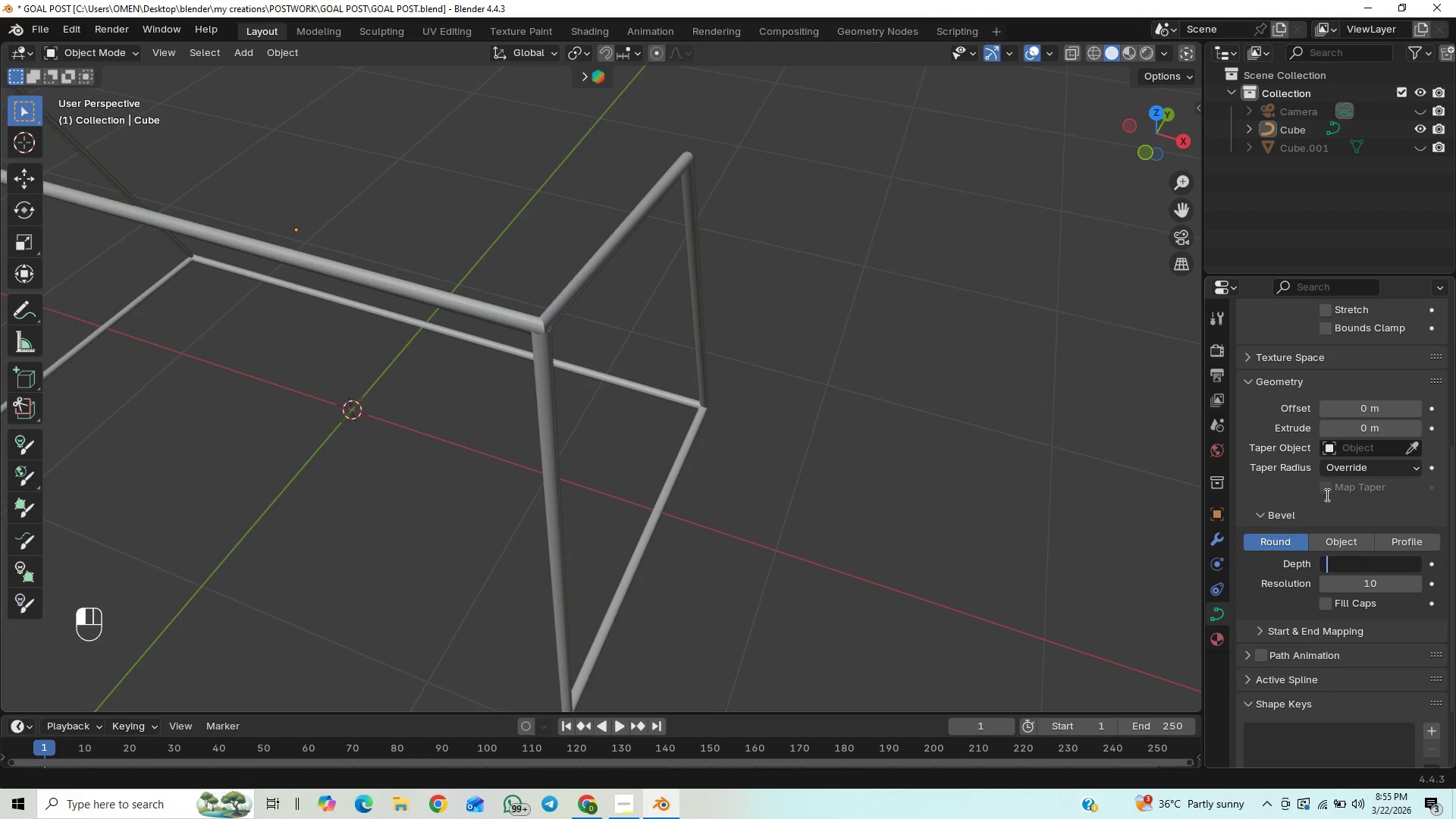 
left_click([1331, 500])
 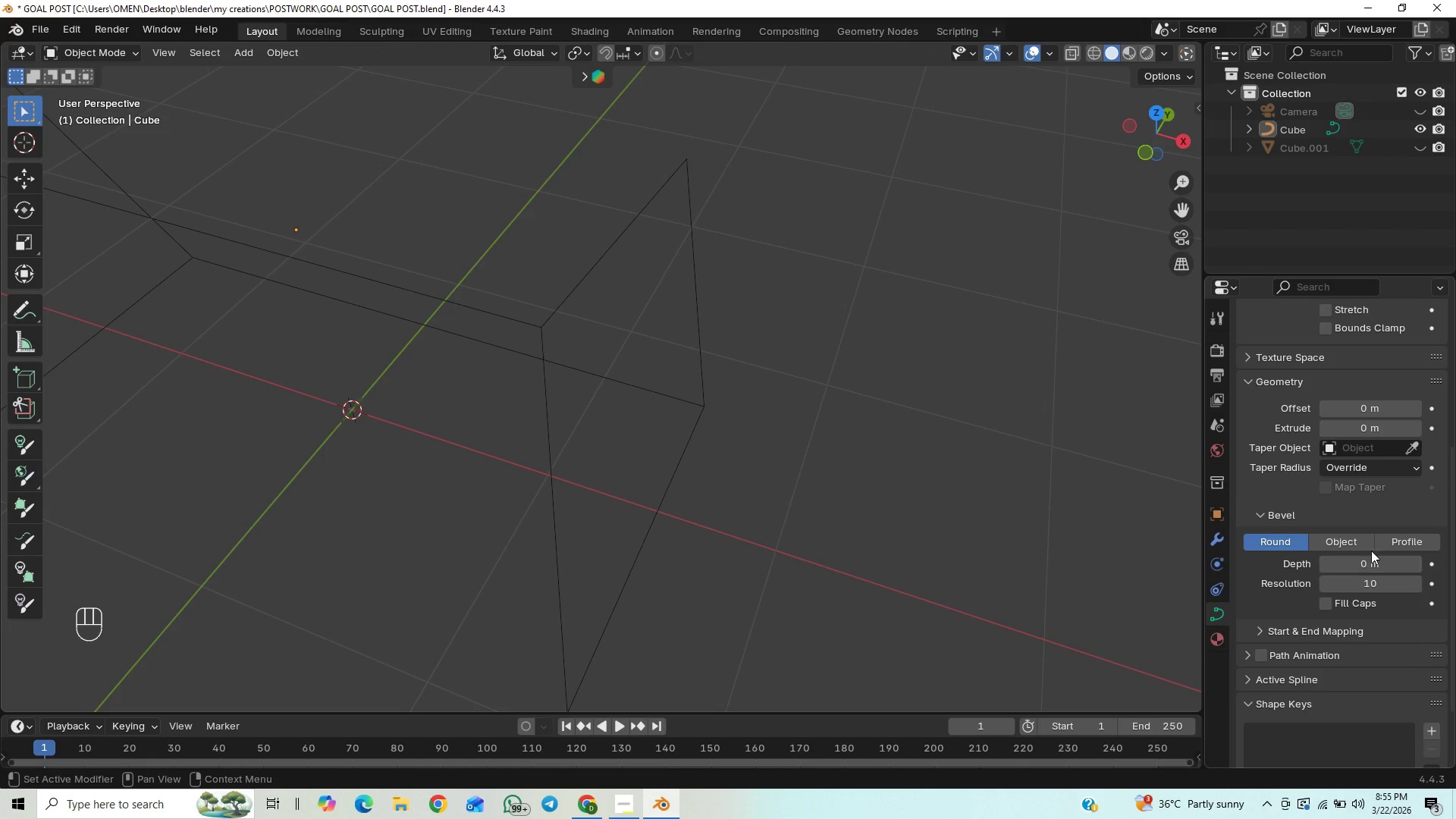 
key(Control+Z)
 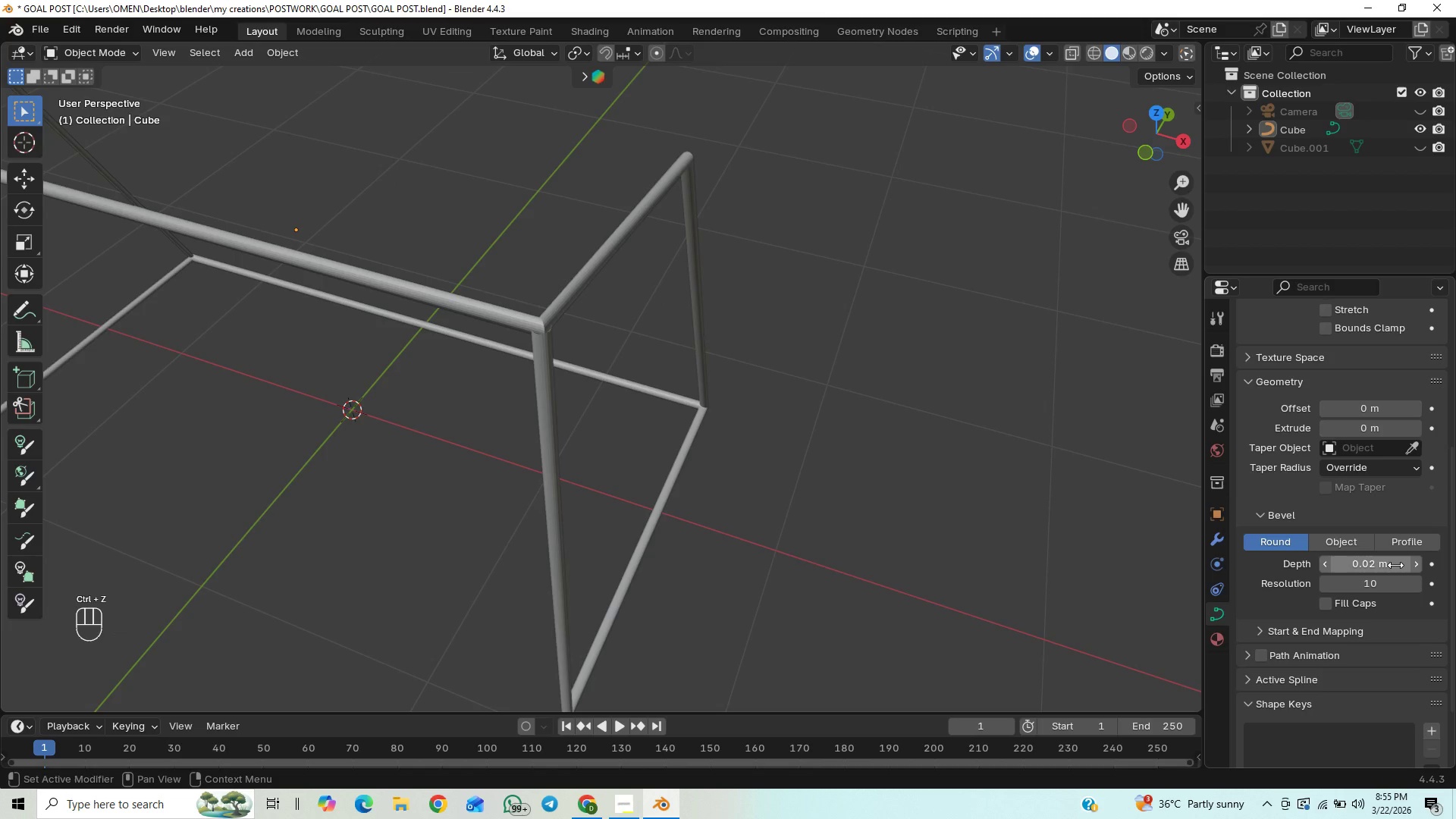 
left_click([1395, 565])
 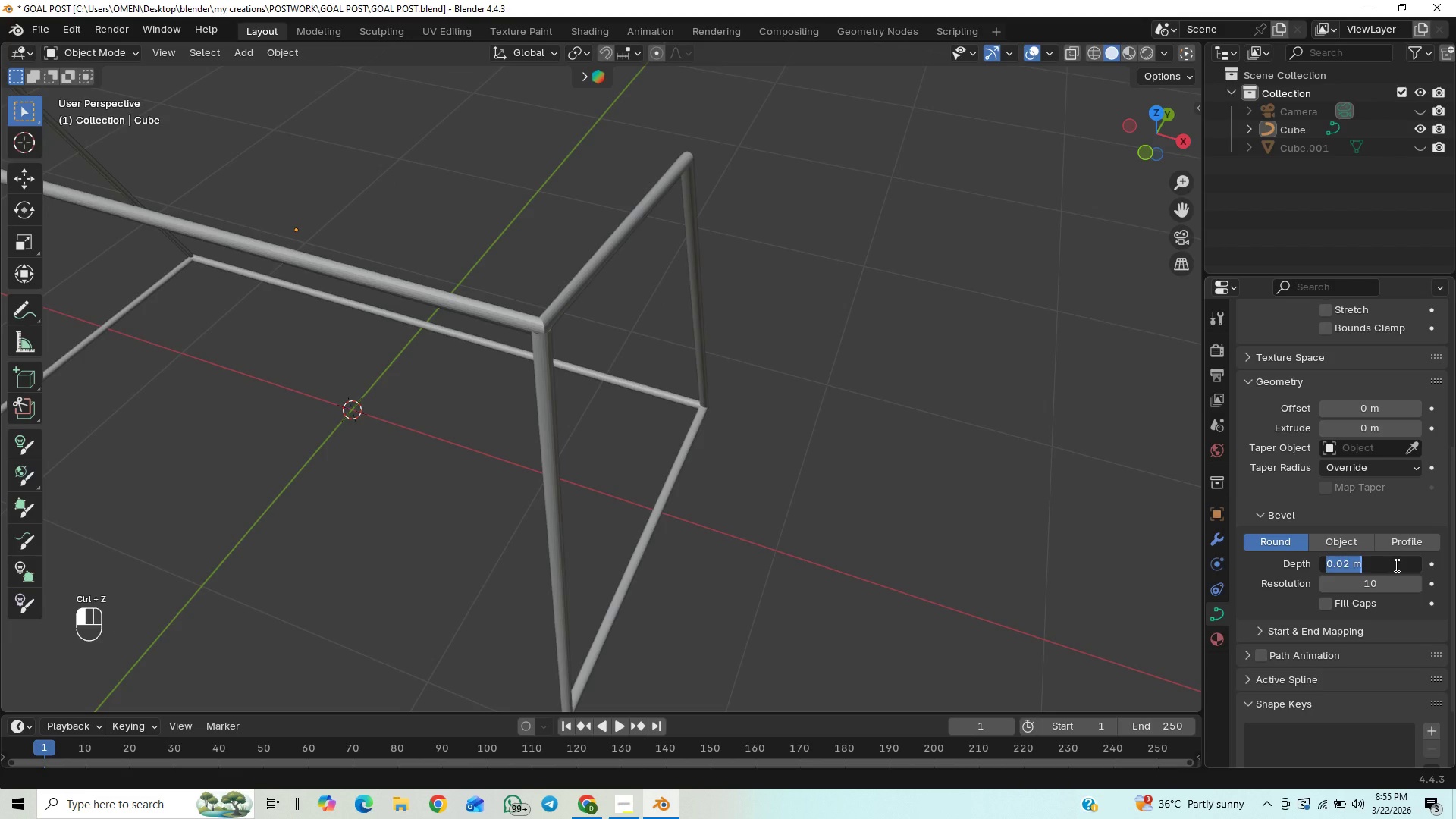 
type(.01.6)
 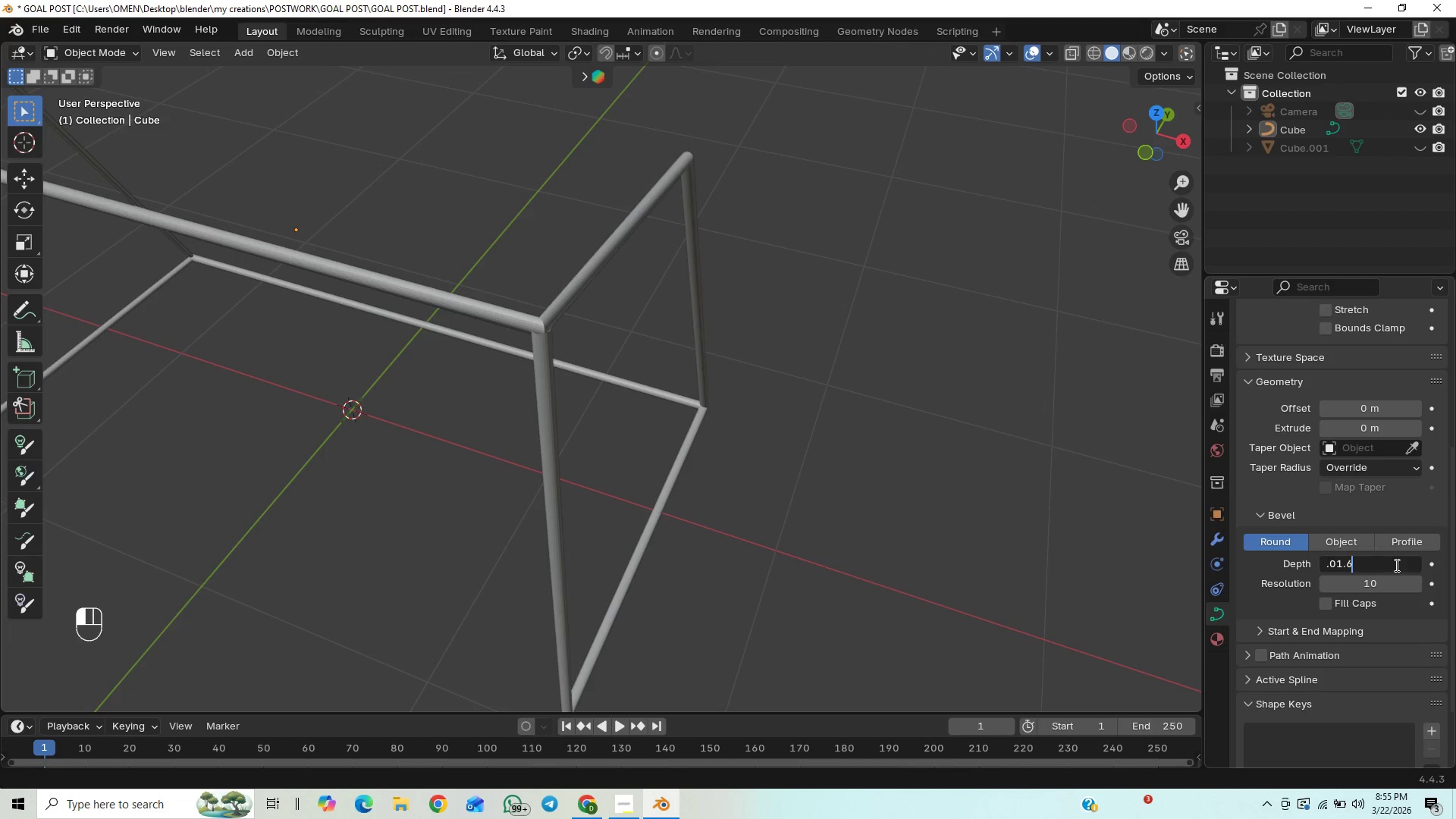 
key(Enter)
 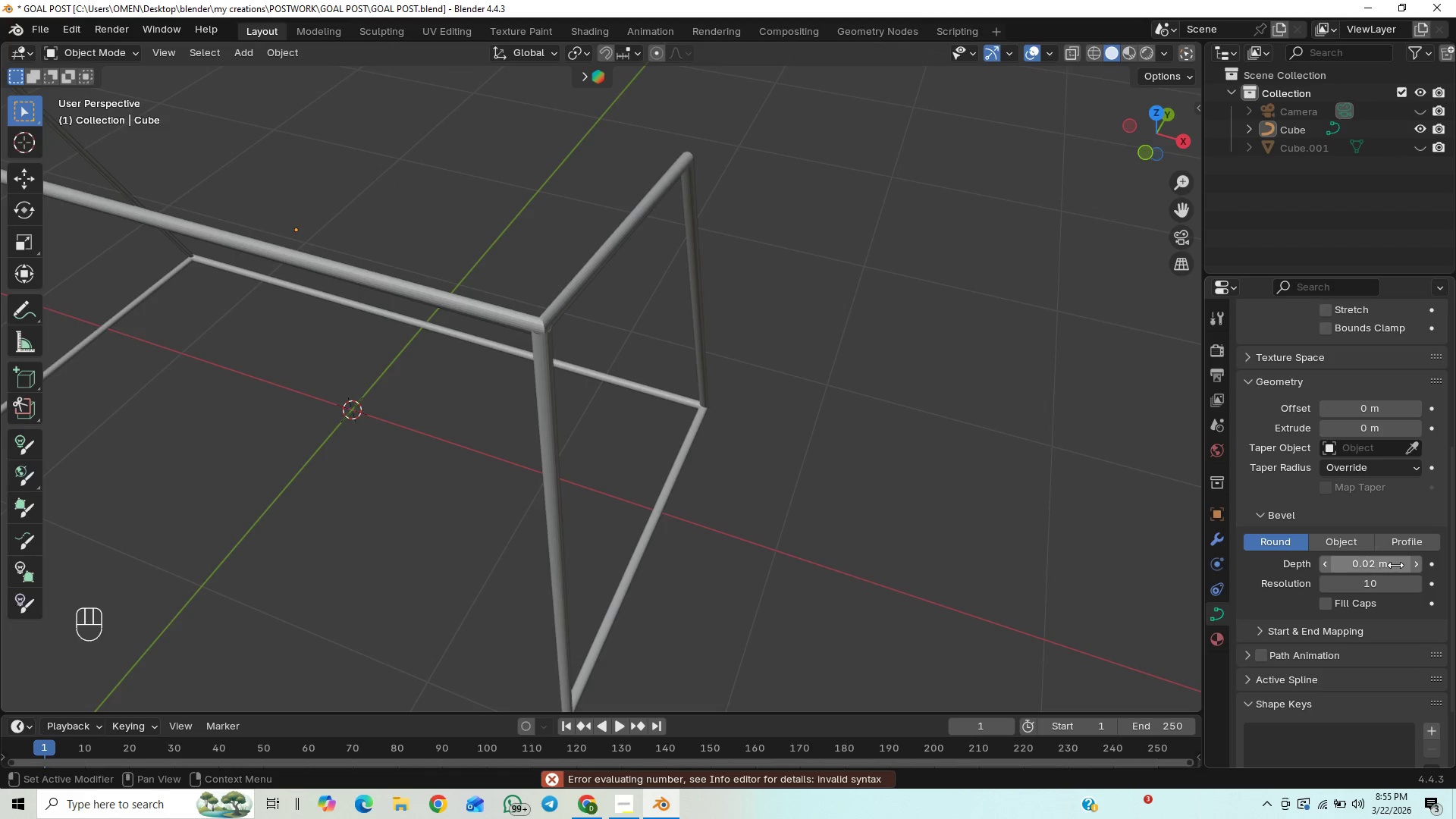 
key(0)
 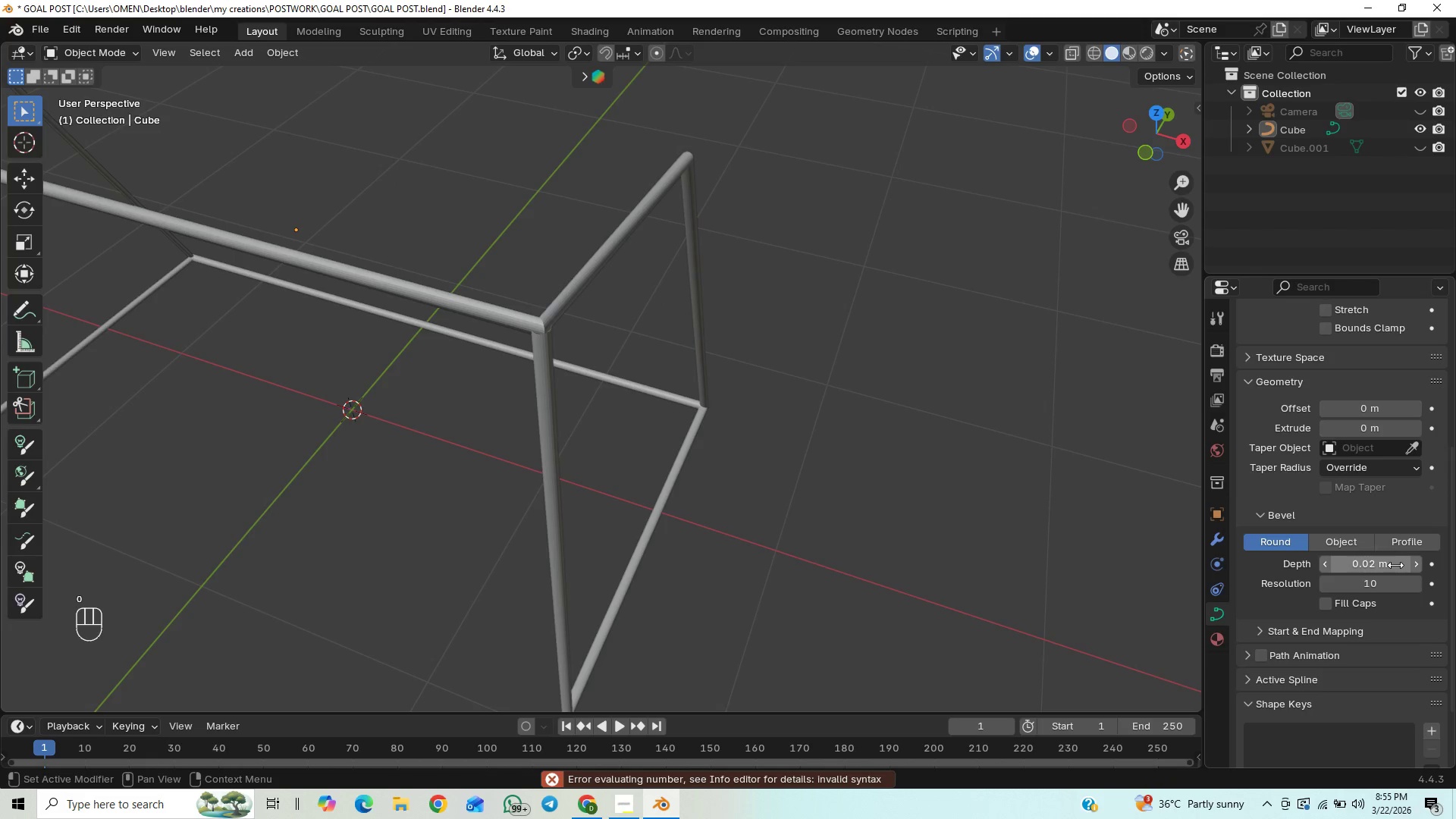 
key(Period)
 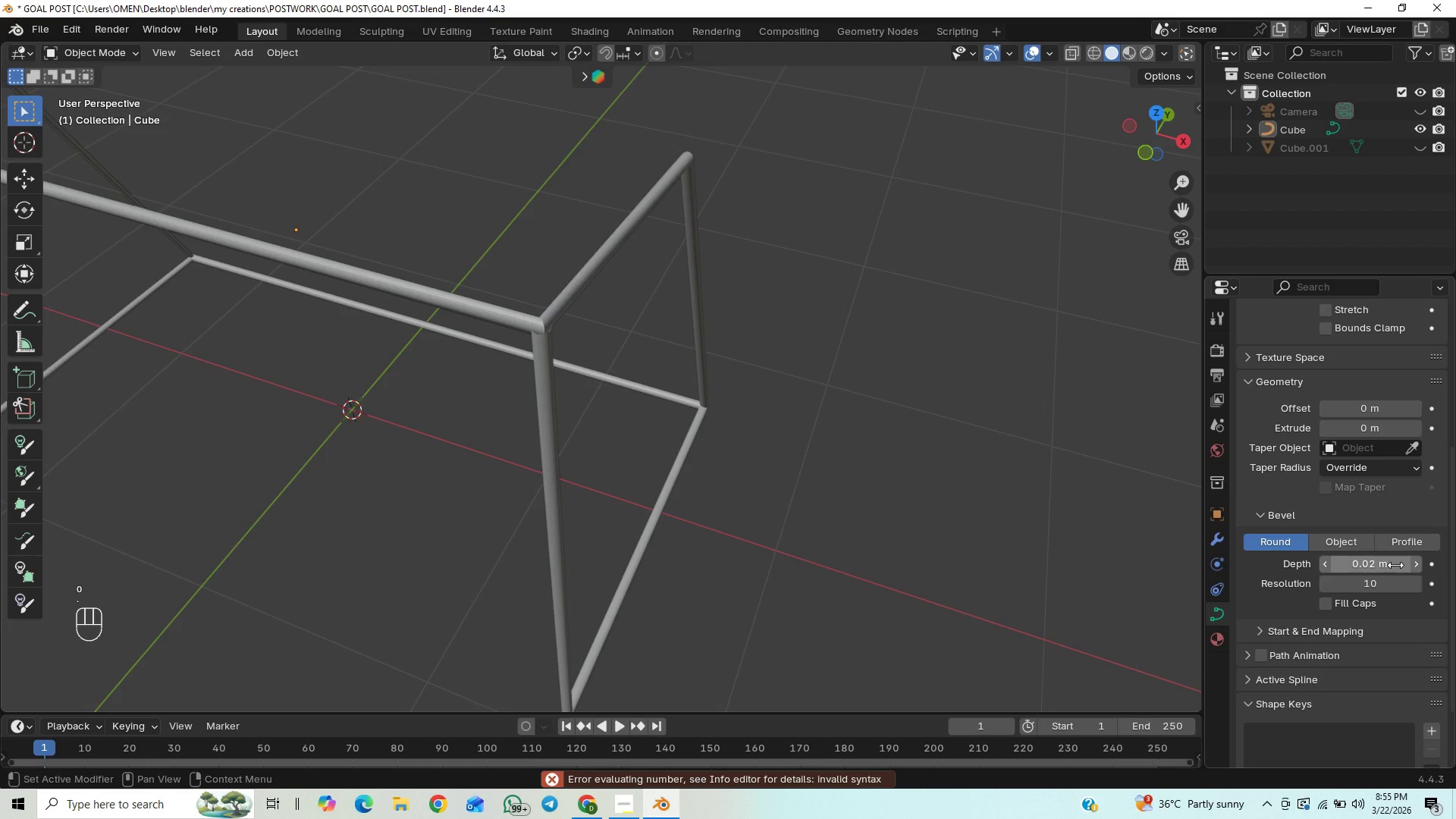 
key(0)
 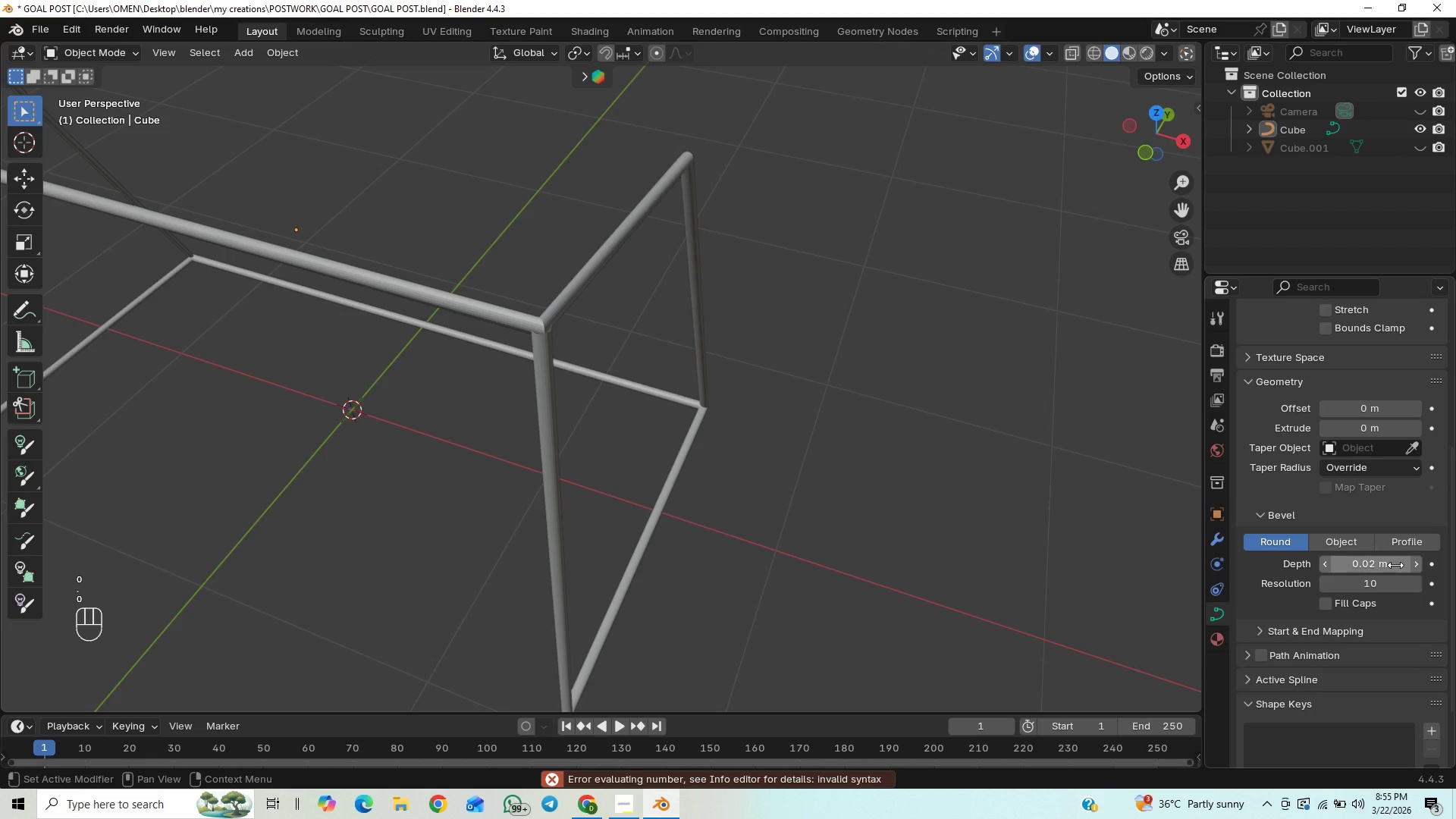 
left_click([1395, 565])
 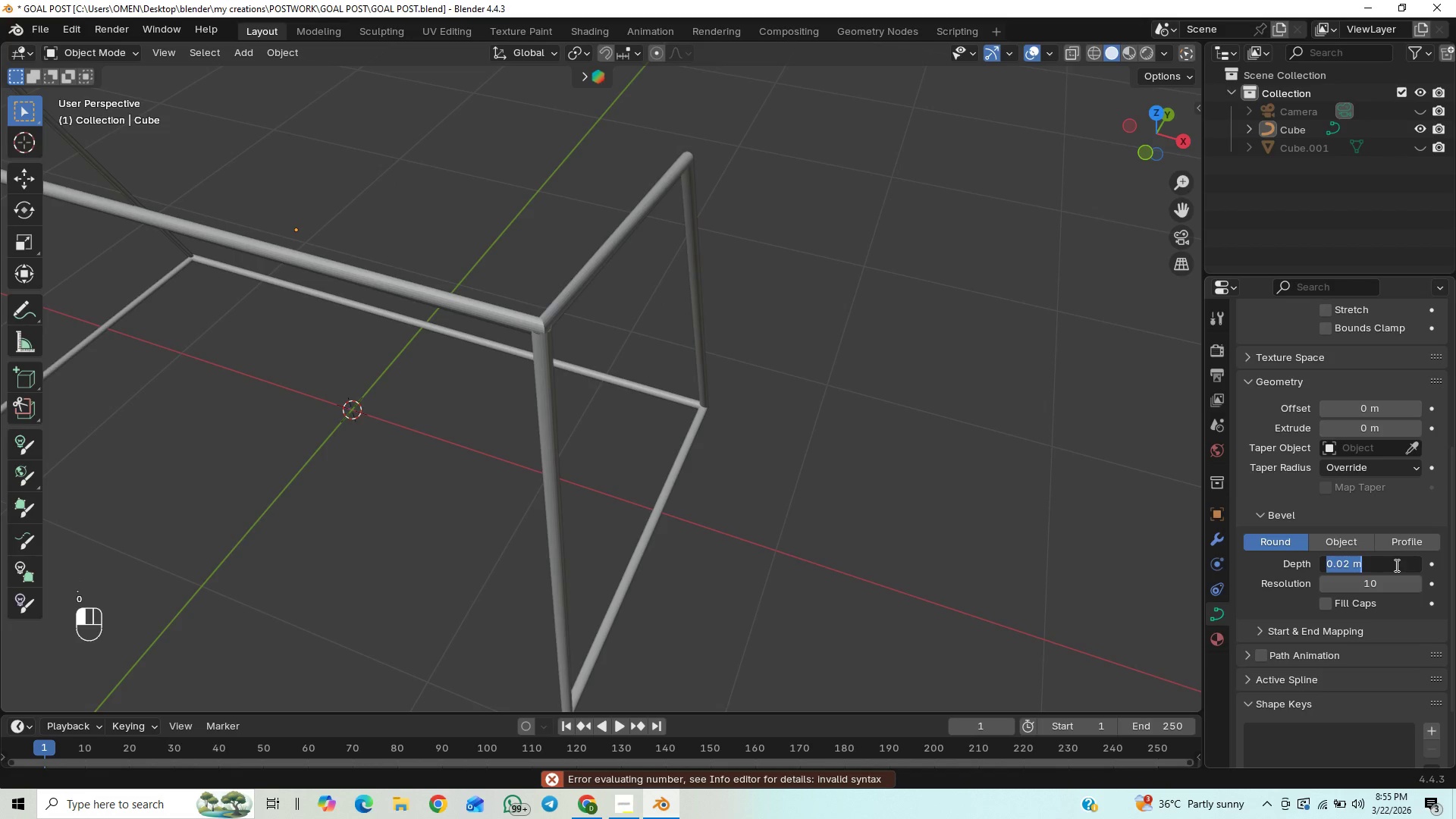 
type(0.016)
 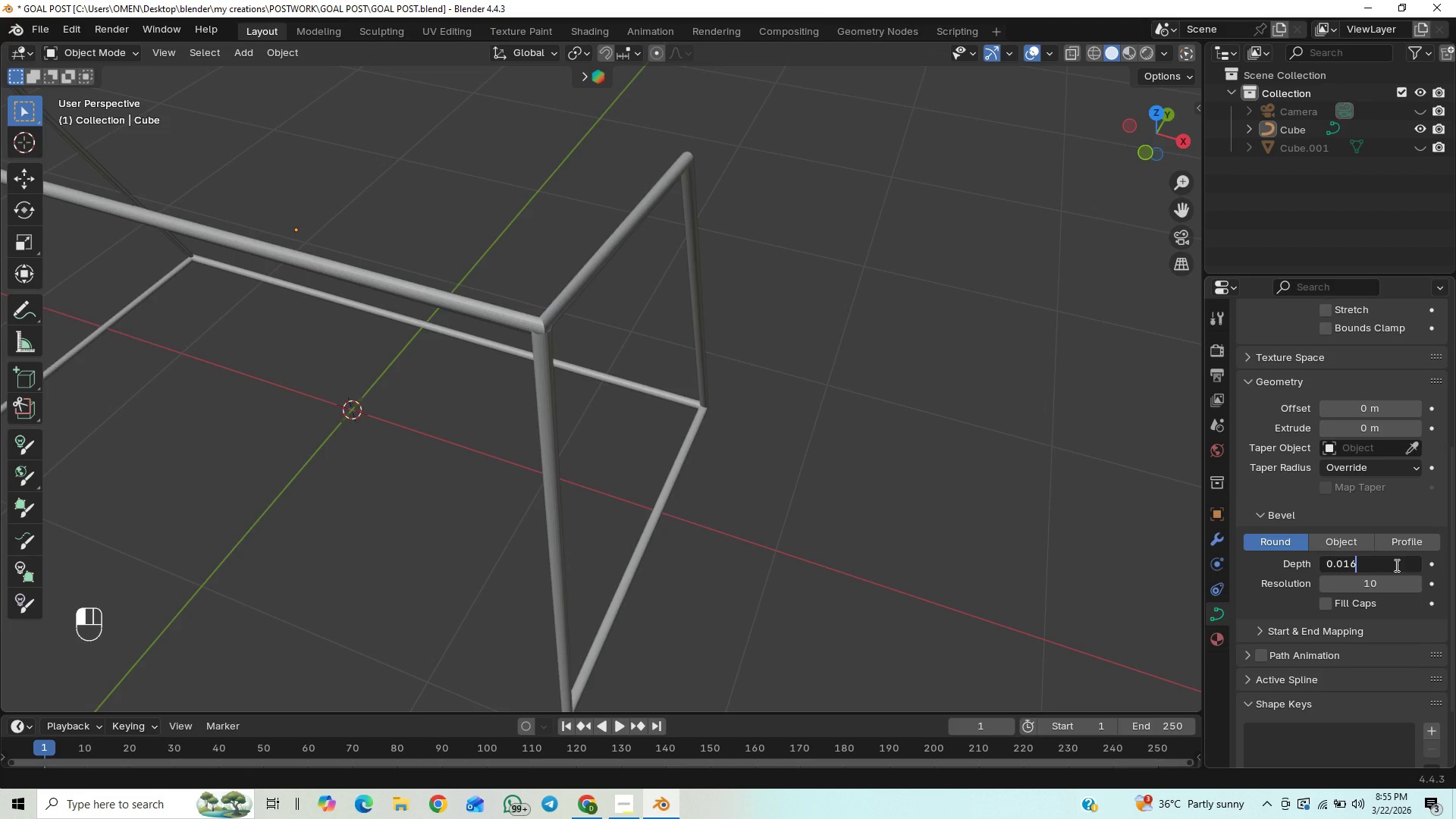 
key(Enter)
 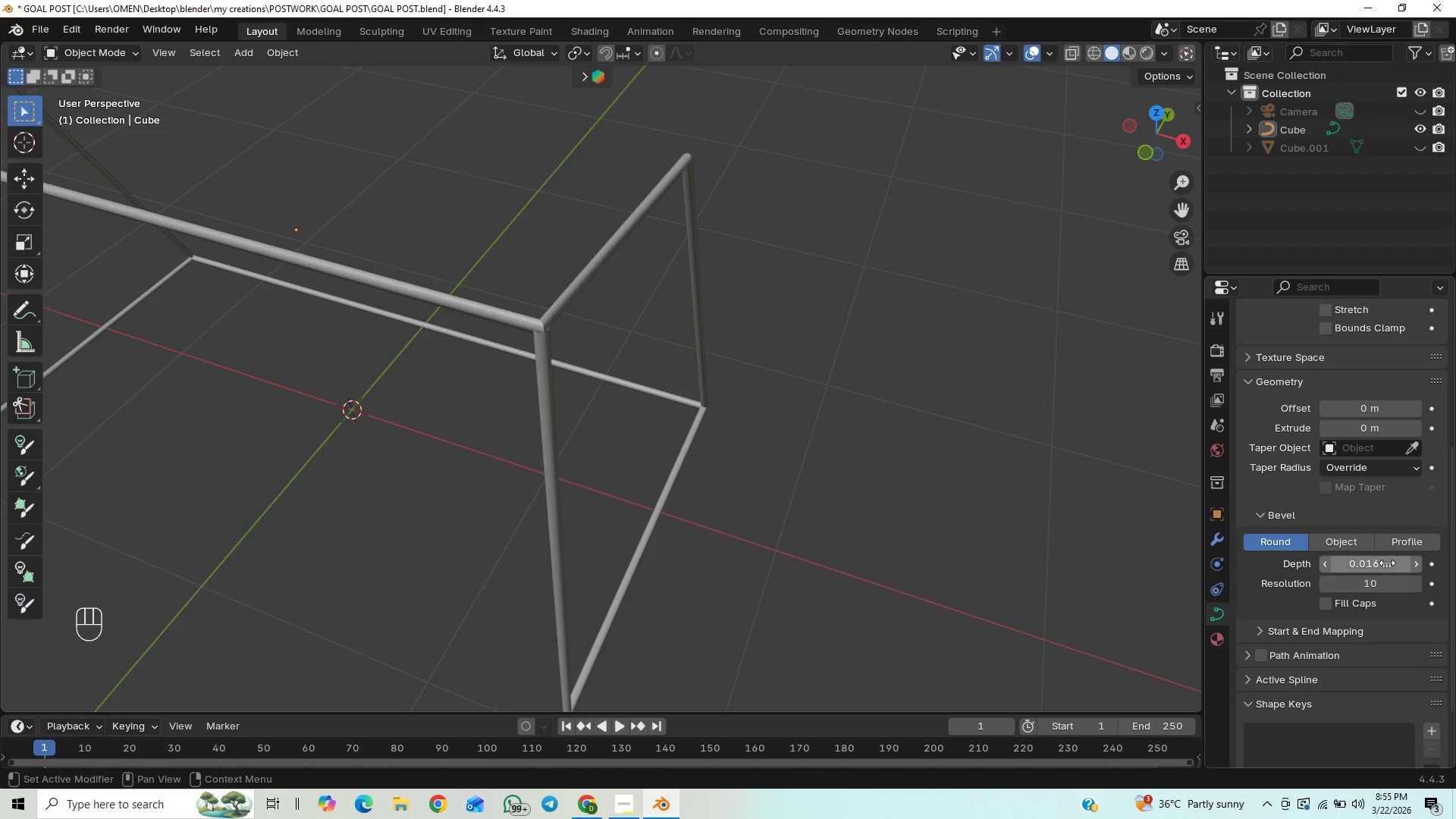 
left_click([1379, 572])
 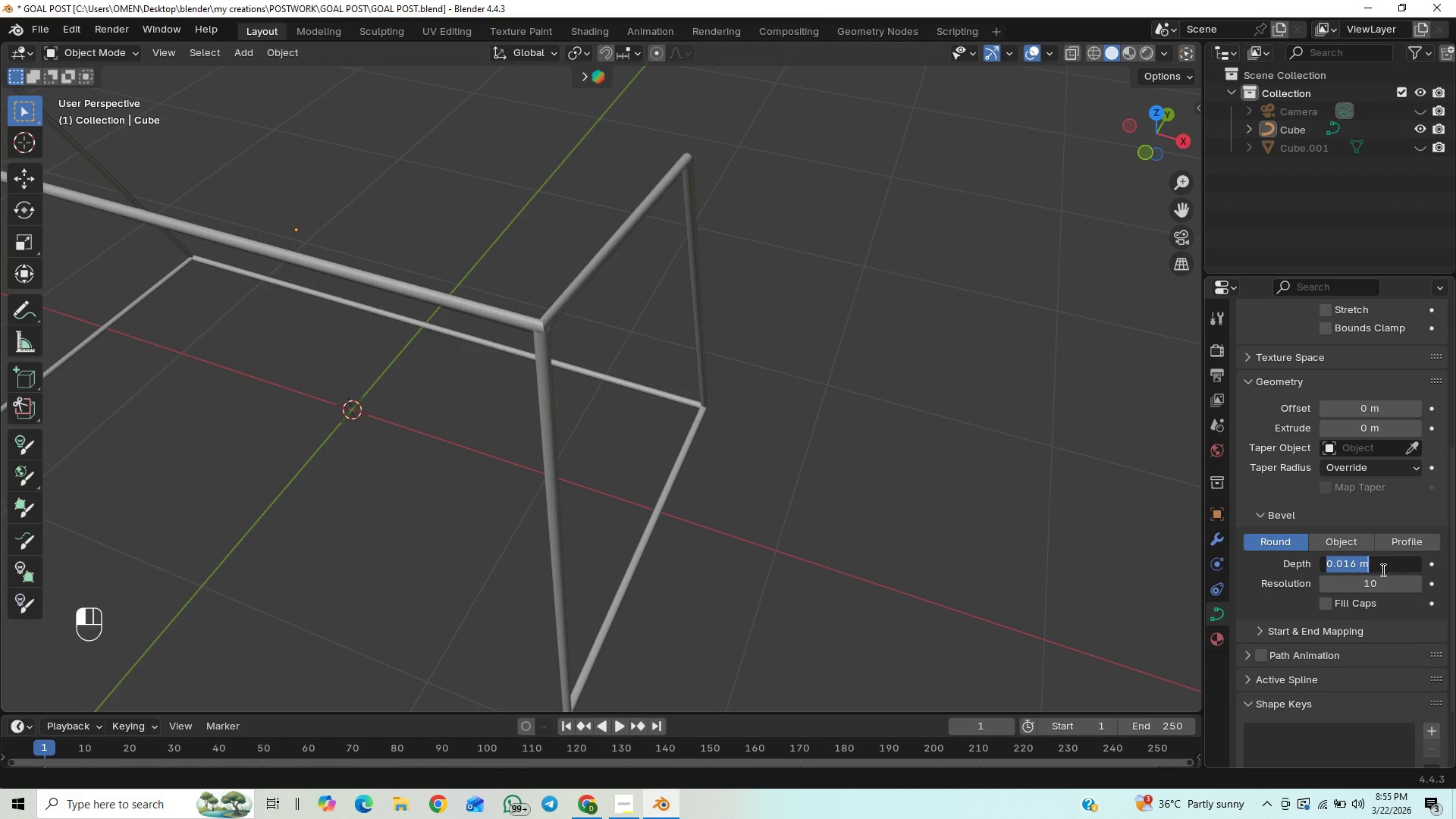 
type(0.015)
 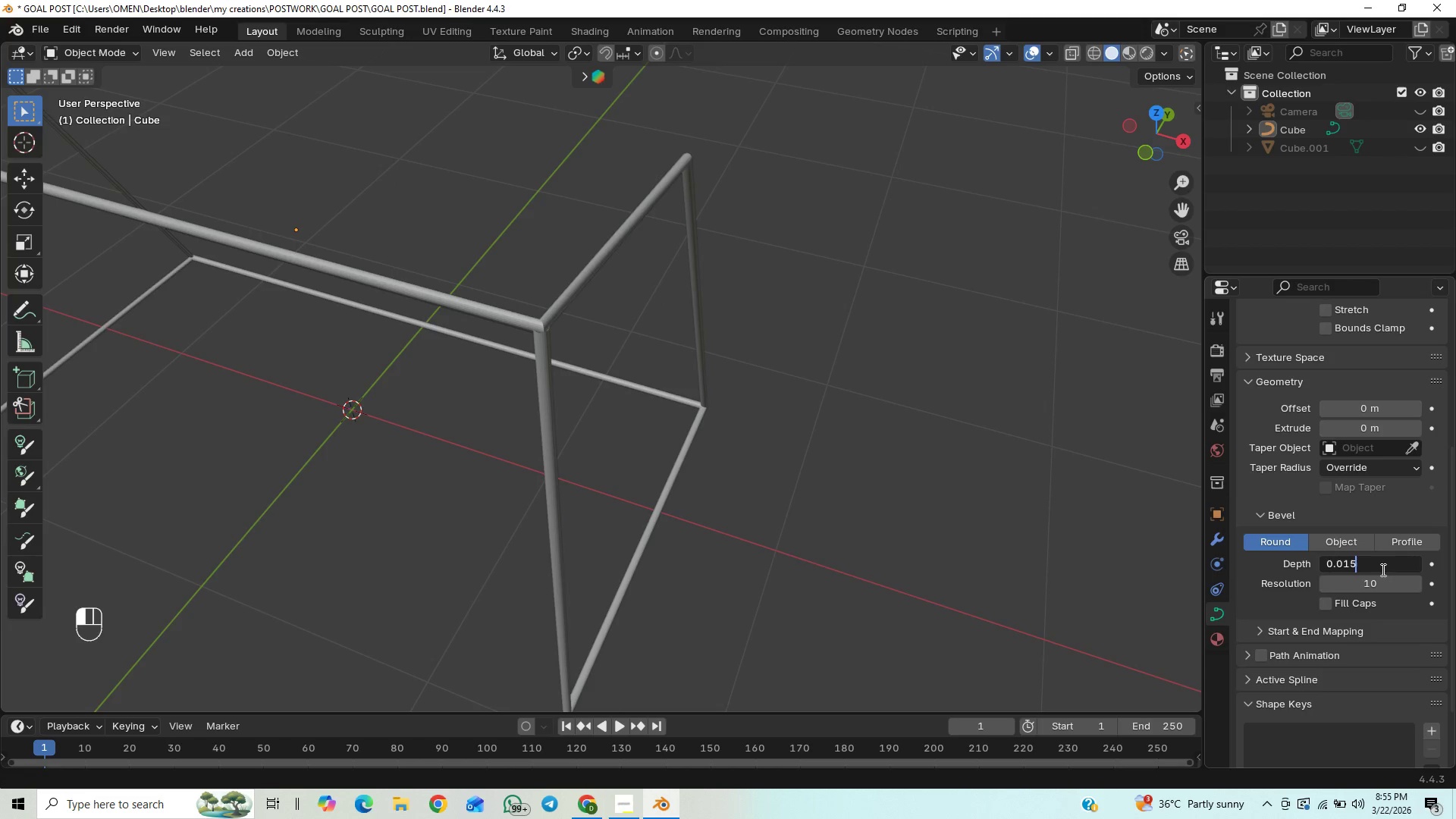 
key(Enter)
 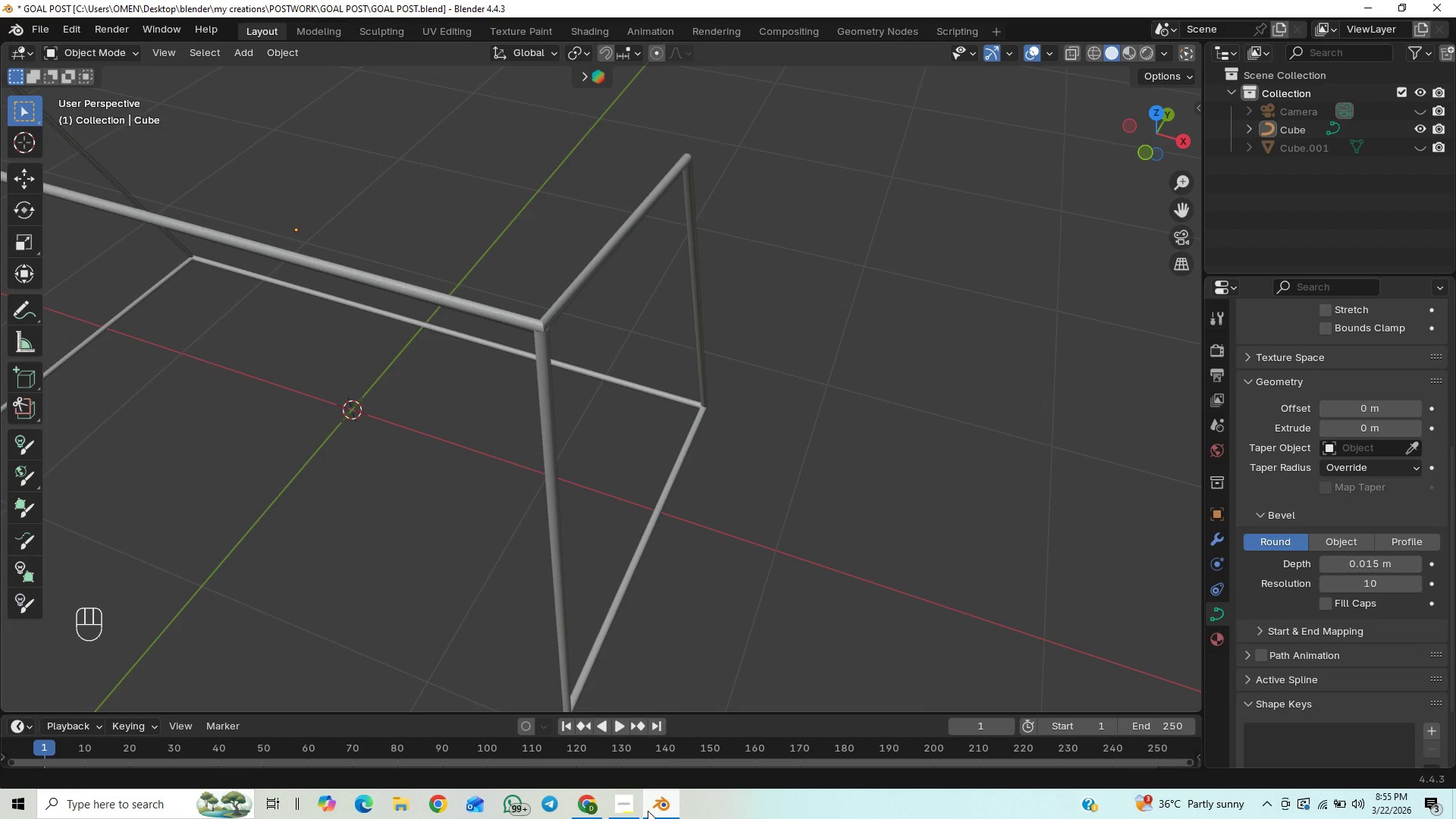 
left_click([629, 811])